 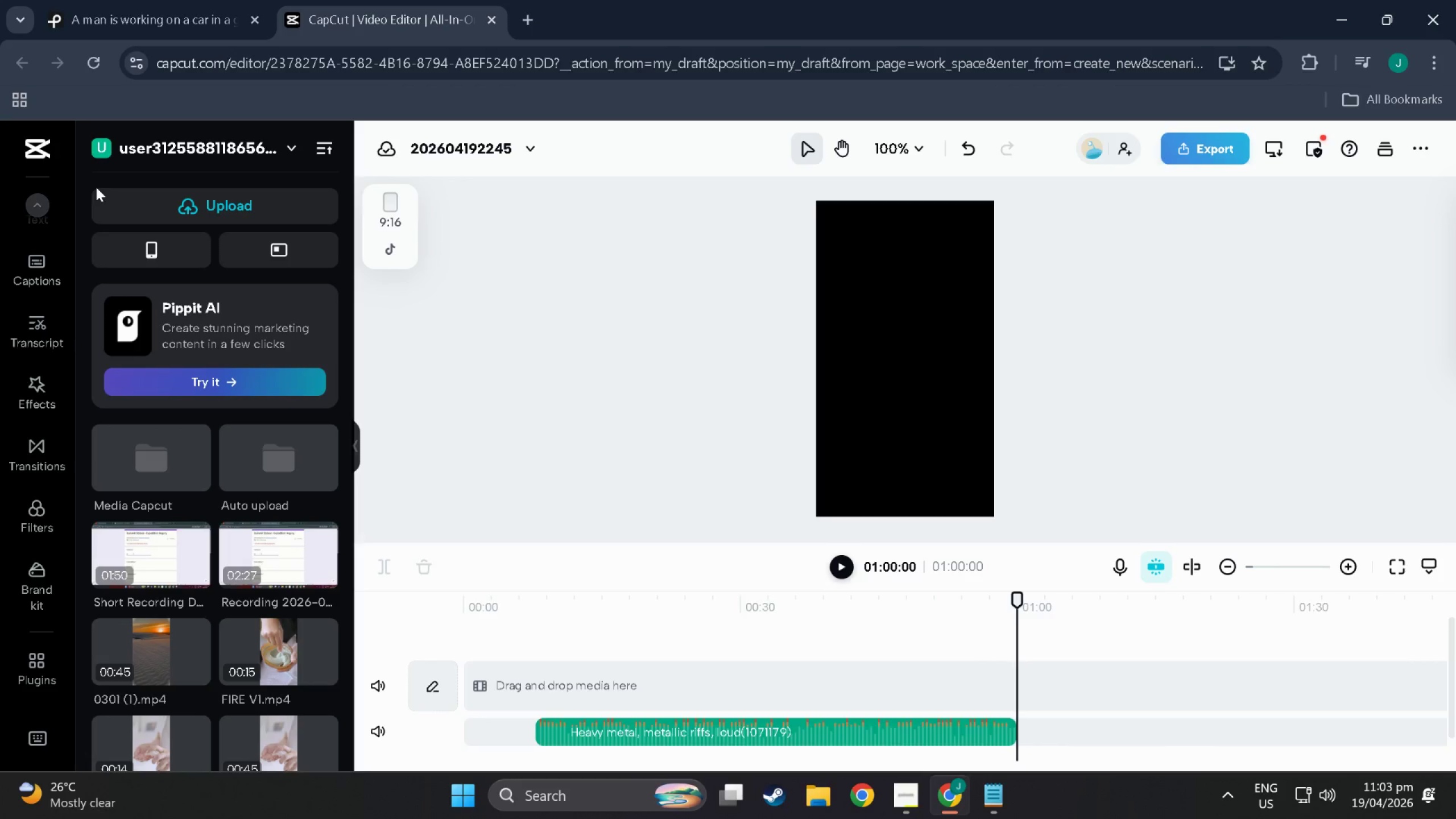 
scroll: coordinate [23, 342], scroll_direction: up, amount: 6.0
 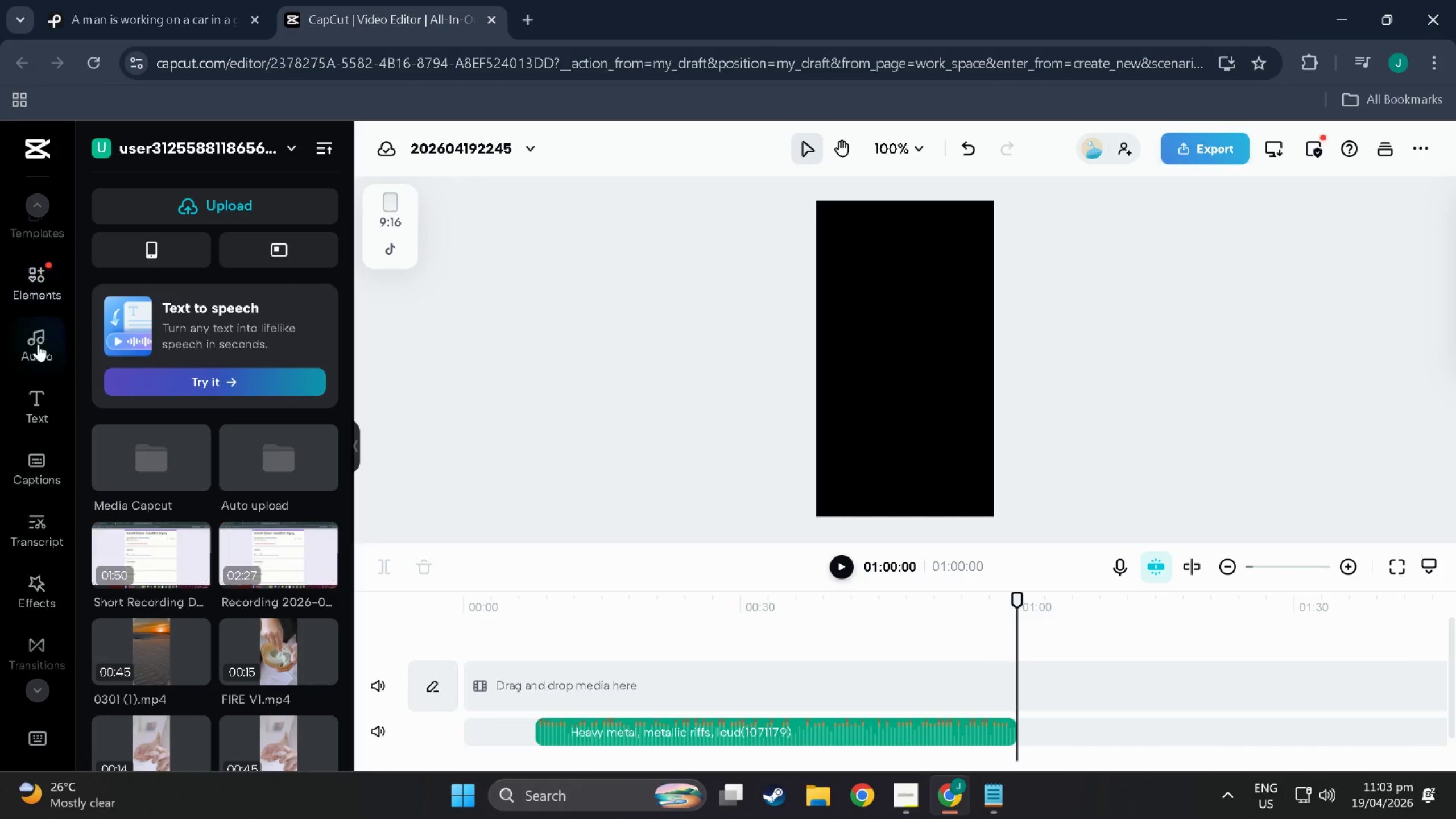 
left_click([38, 344])
 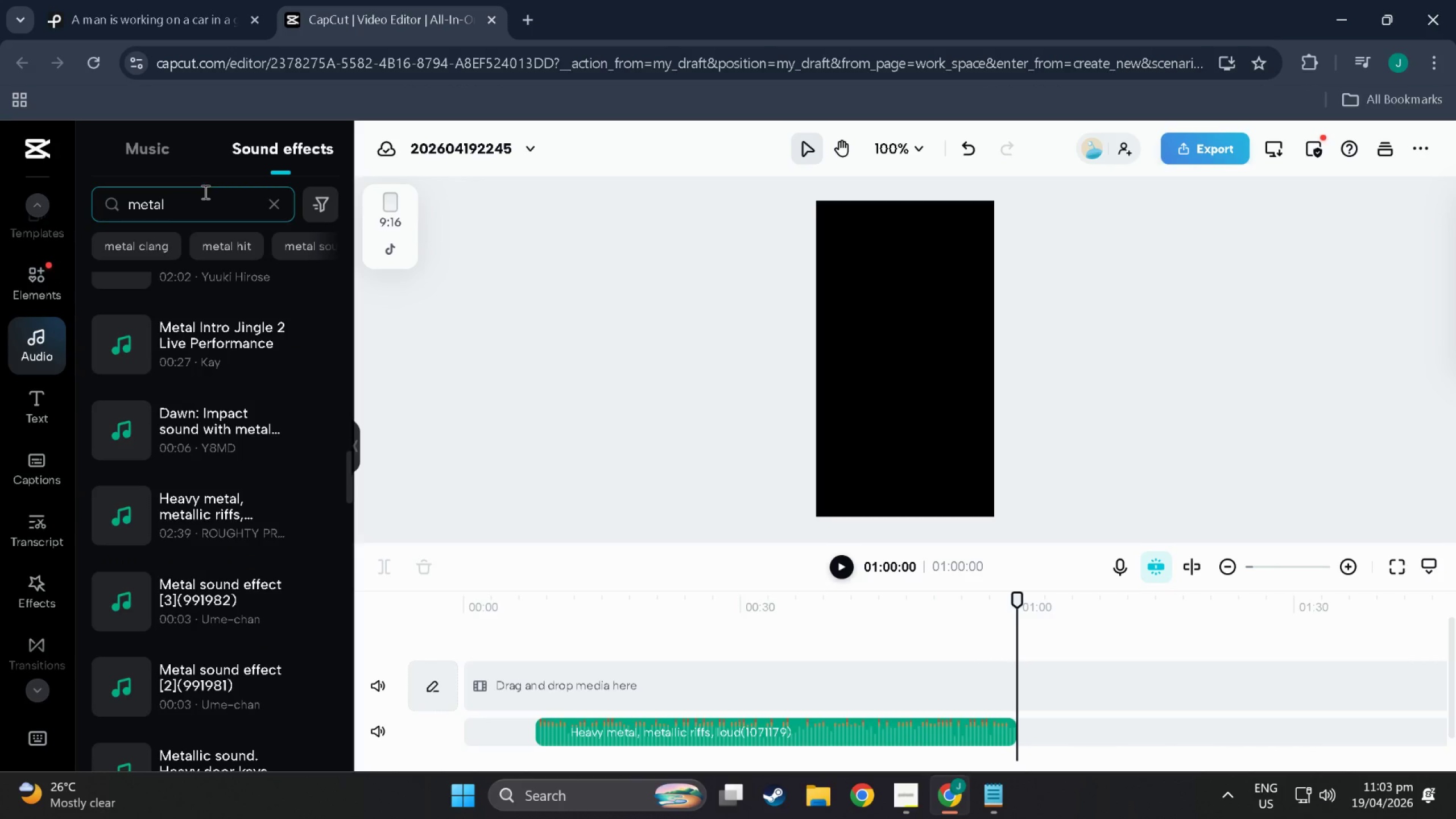 
left_click([204, 196])
 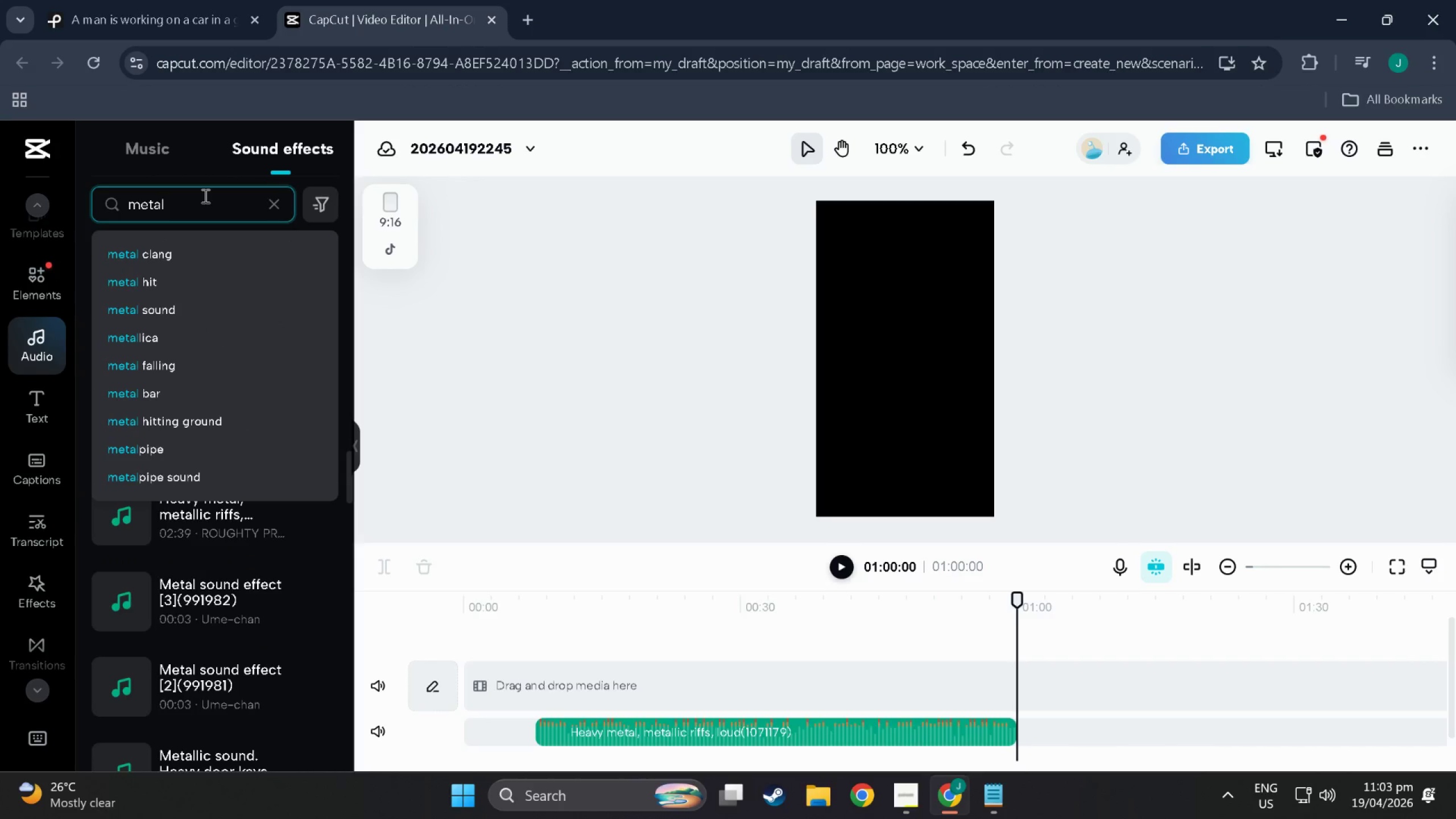 
hold_key(key=Backspace, duration=0.86)
 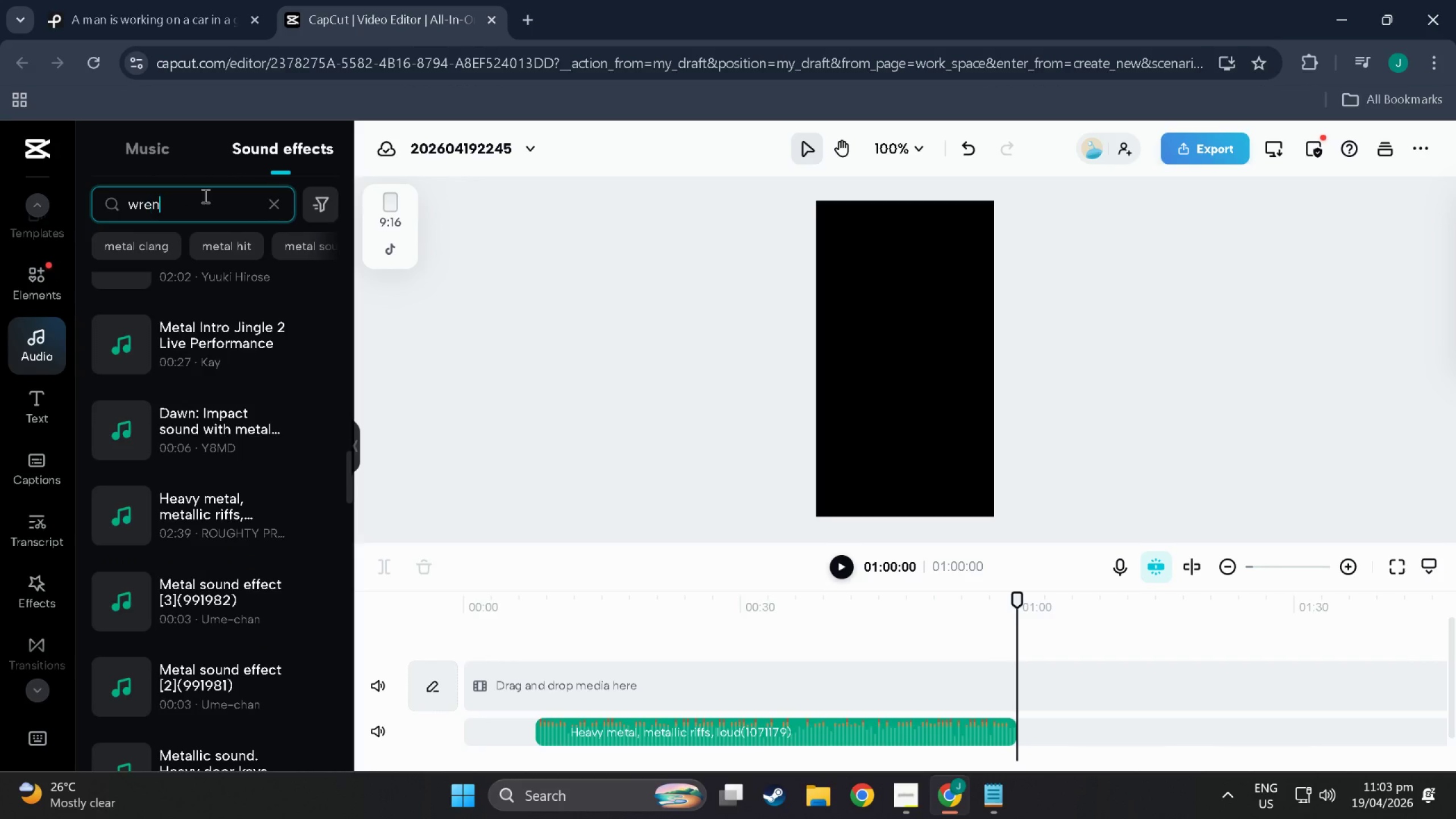 
type(wrench)
 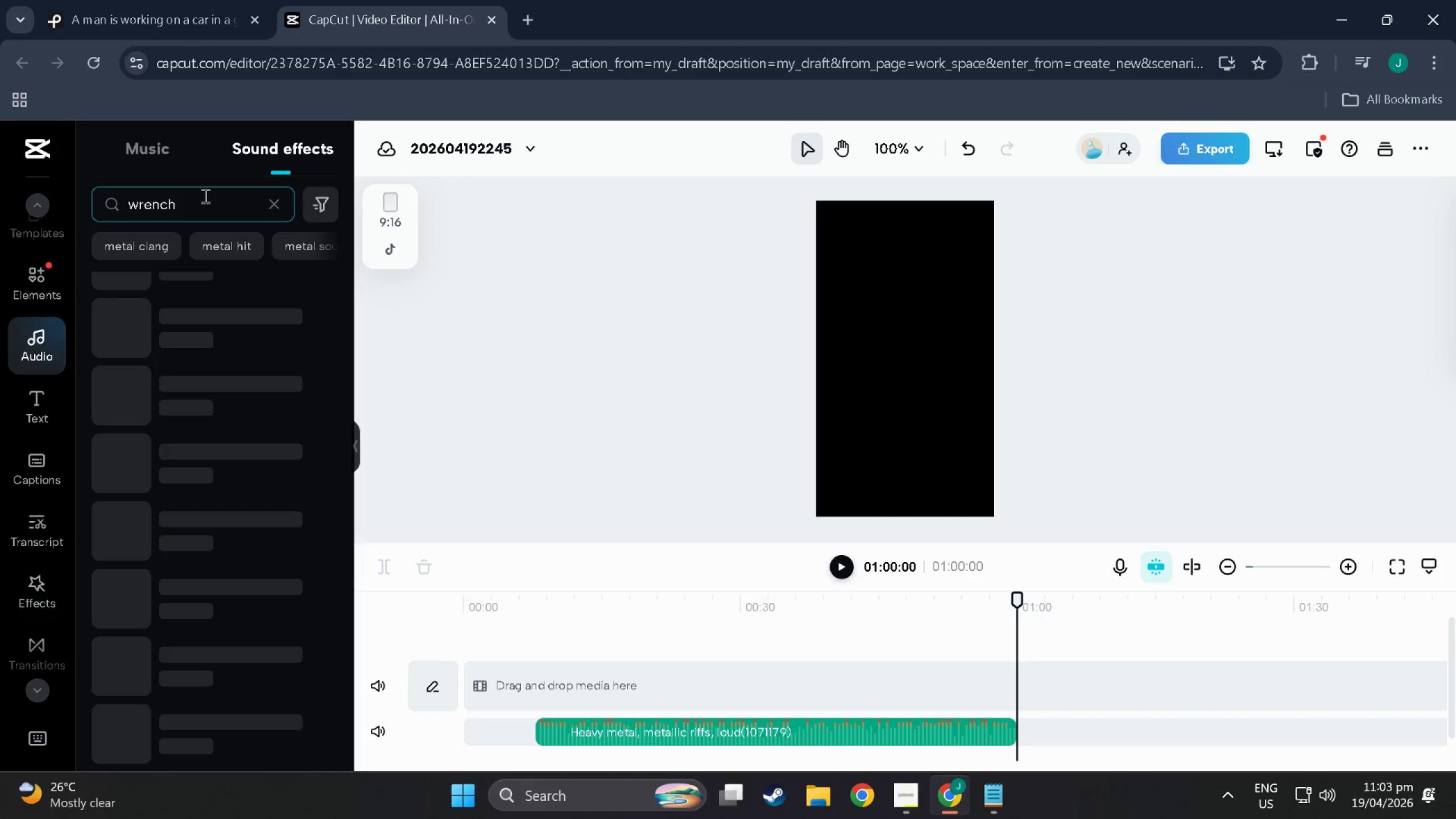 
key(Enter)
 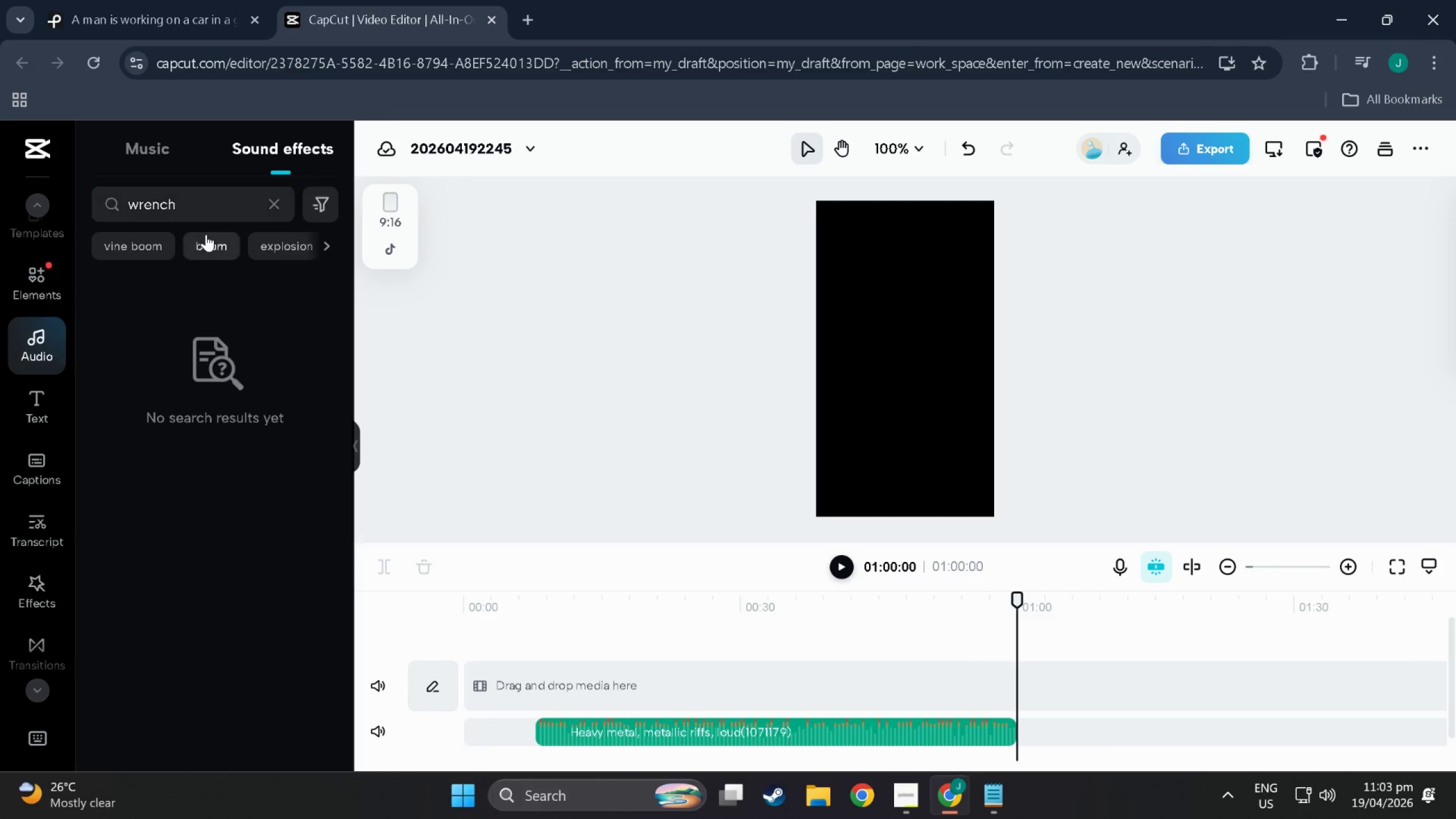 
left_click_drag(start_coordinate=[204, 203], to_coordinate=[0, 197])
 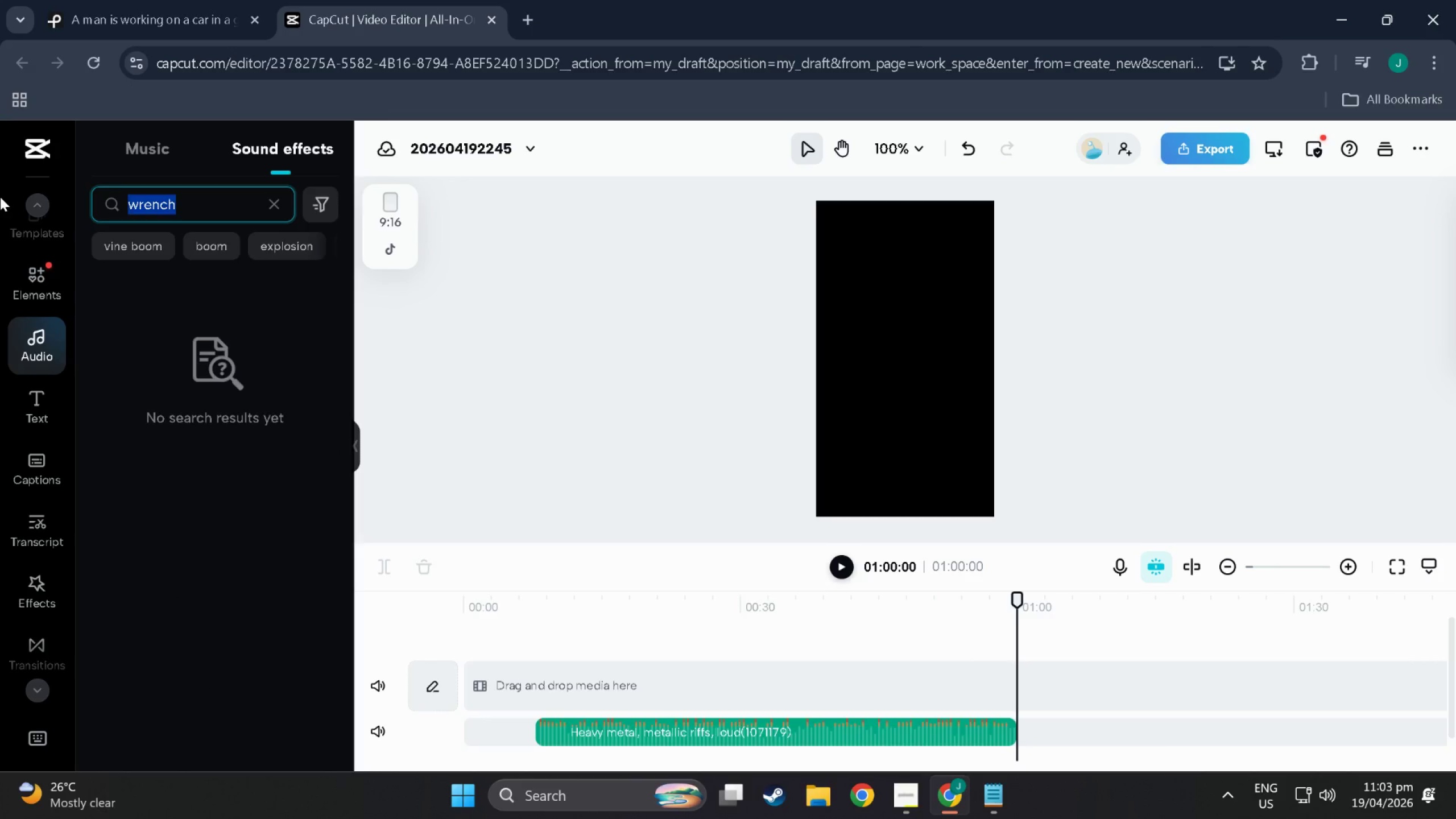 
type(impact)
 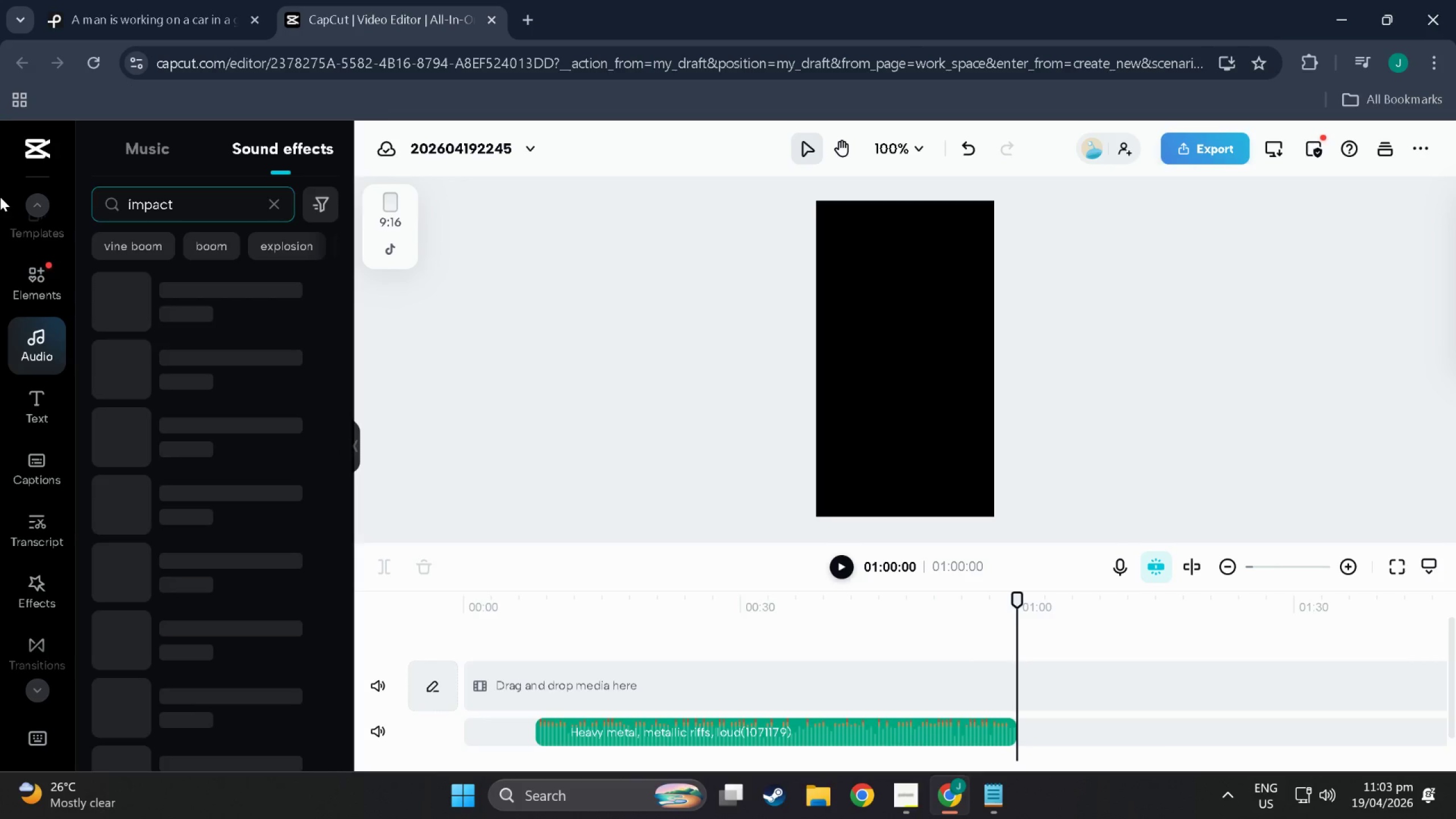 
key(Enter)
 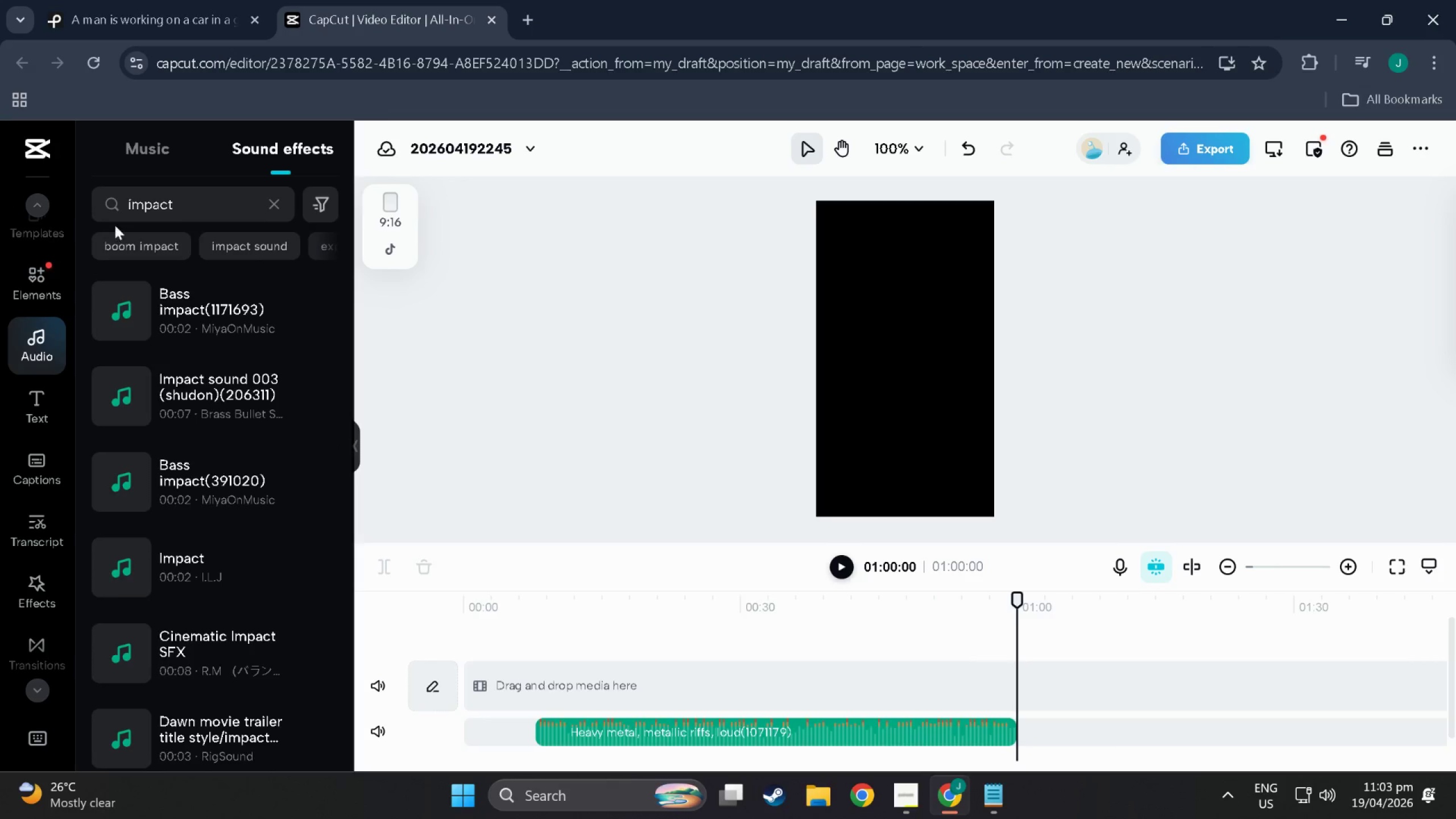 
left_click([188, 328])
 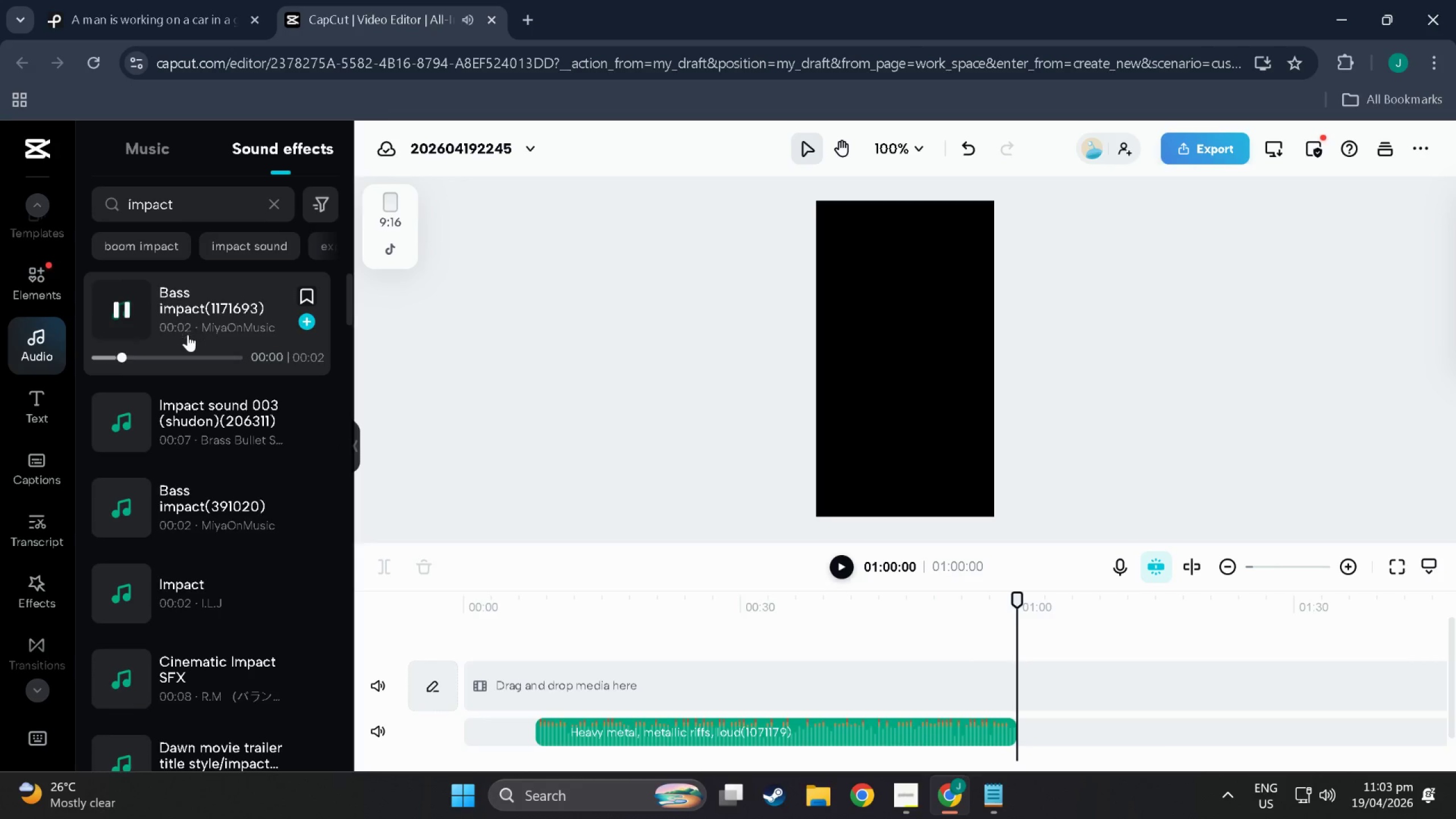 
left_click([171, 402])
 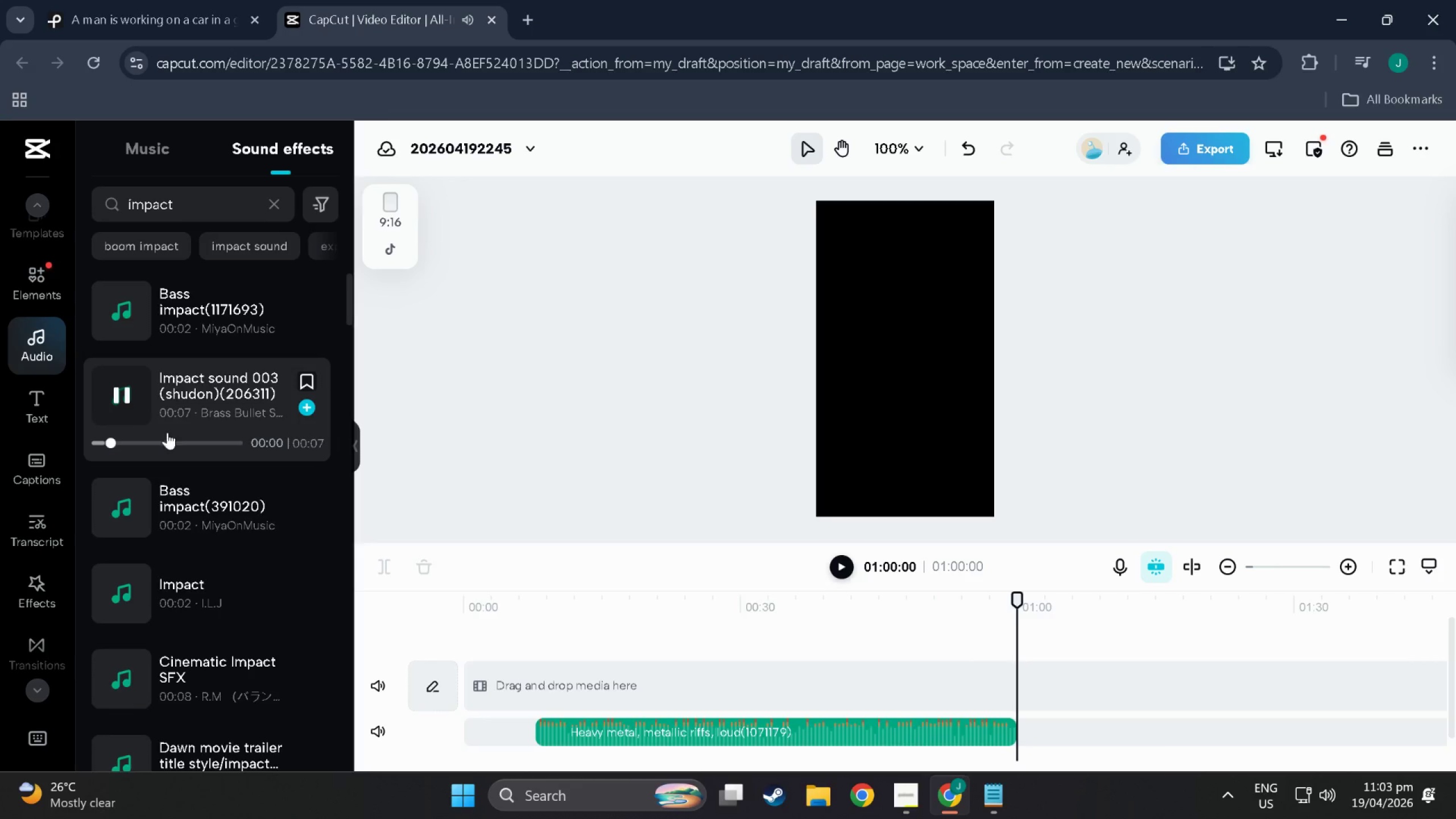 
left_click([168, 484])
 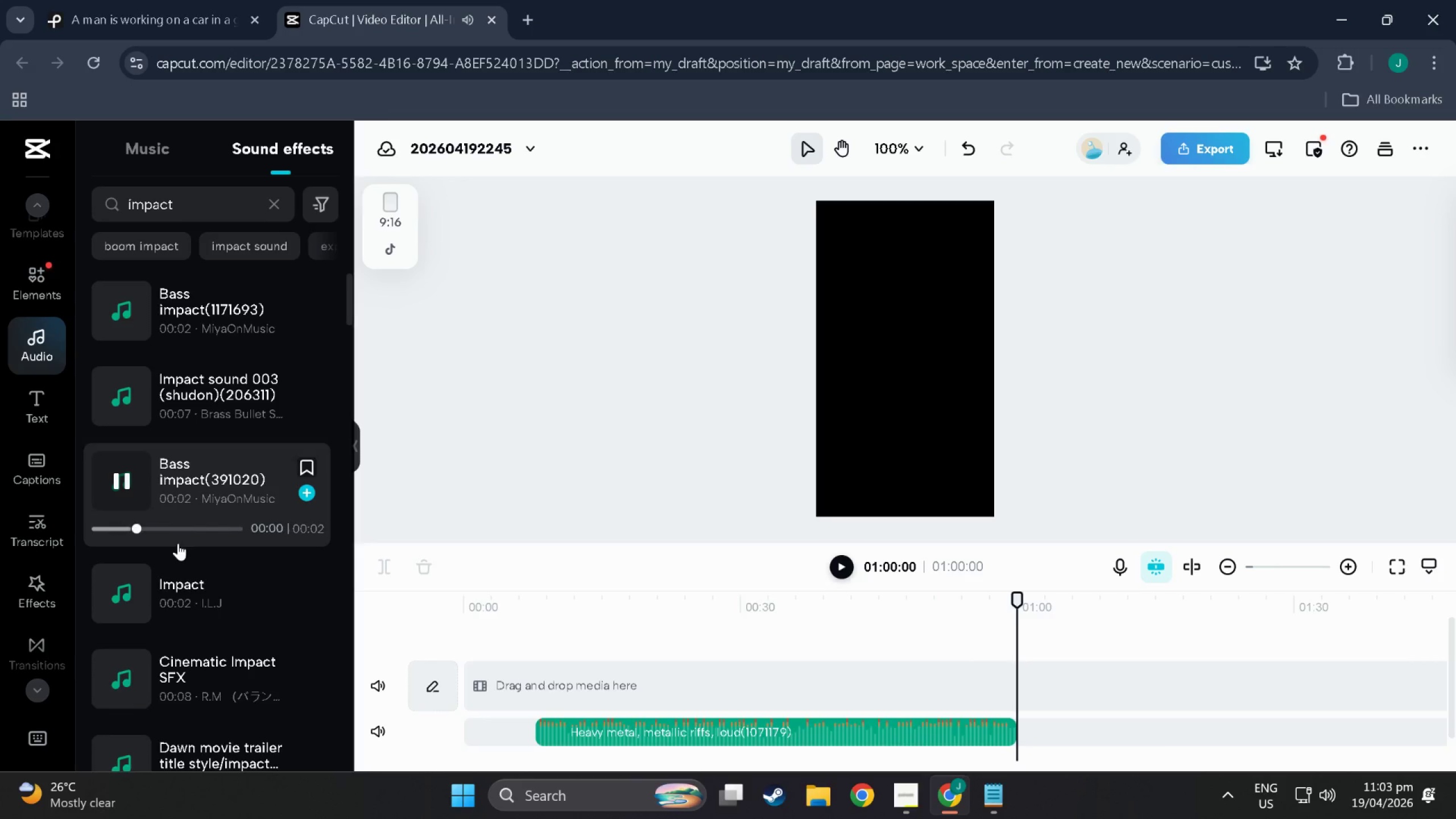 
left_click([183, 593])
 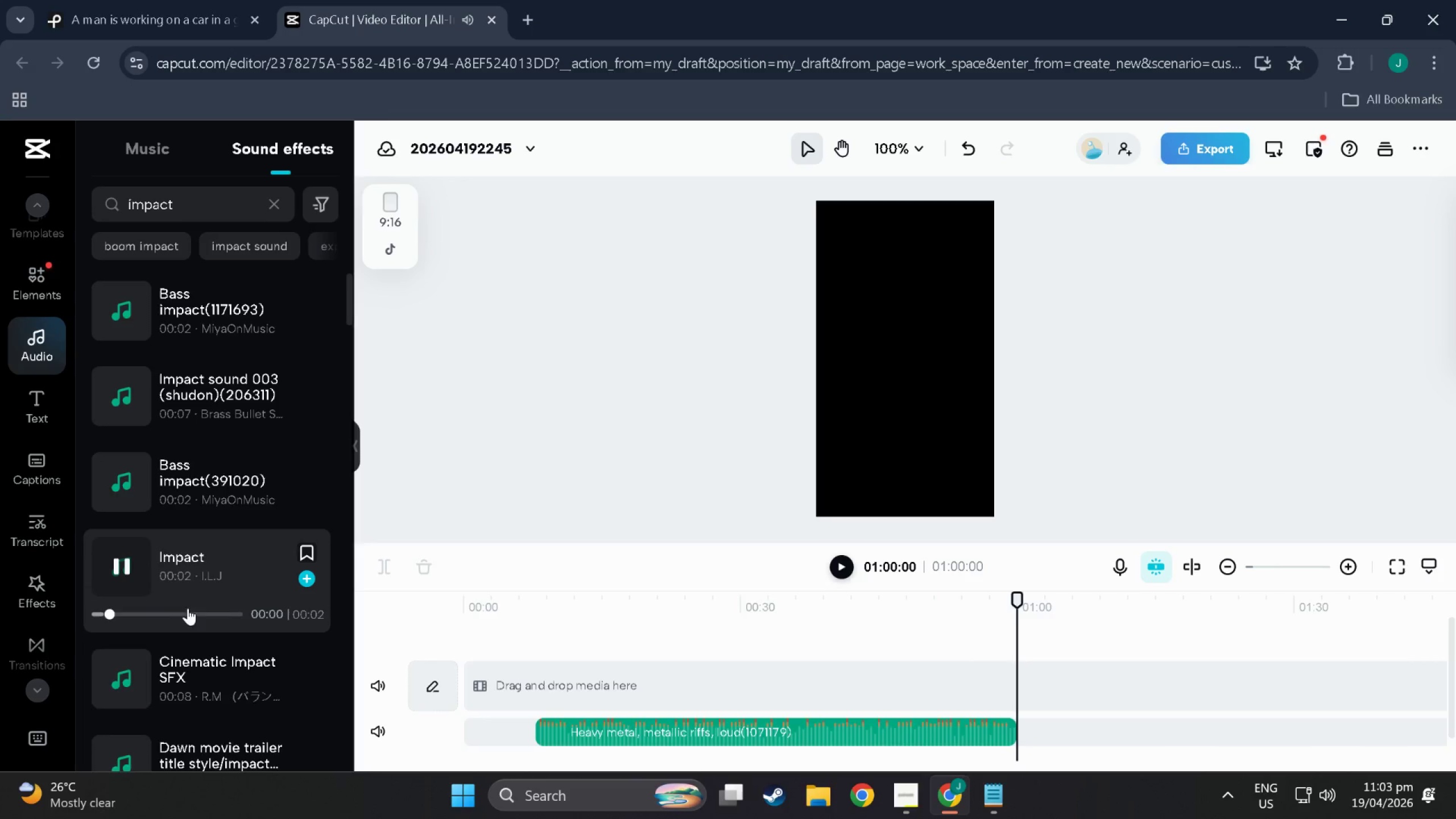 
left_click([198, 684])
 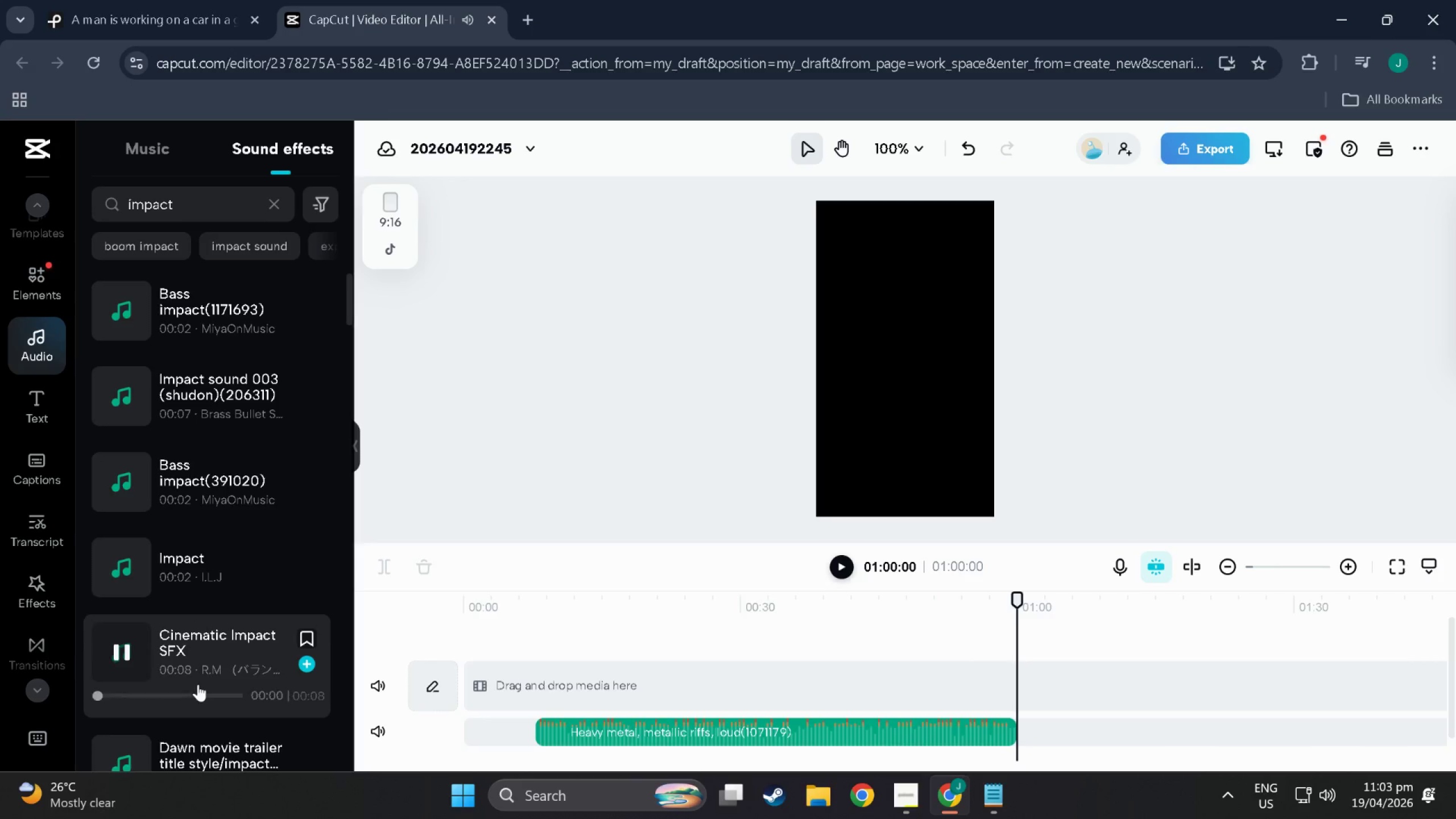 
scroll: coordinate [198, 684], scroll_direction: down, amount: 4.0
 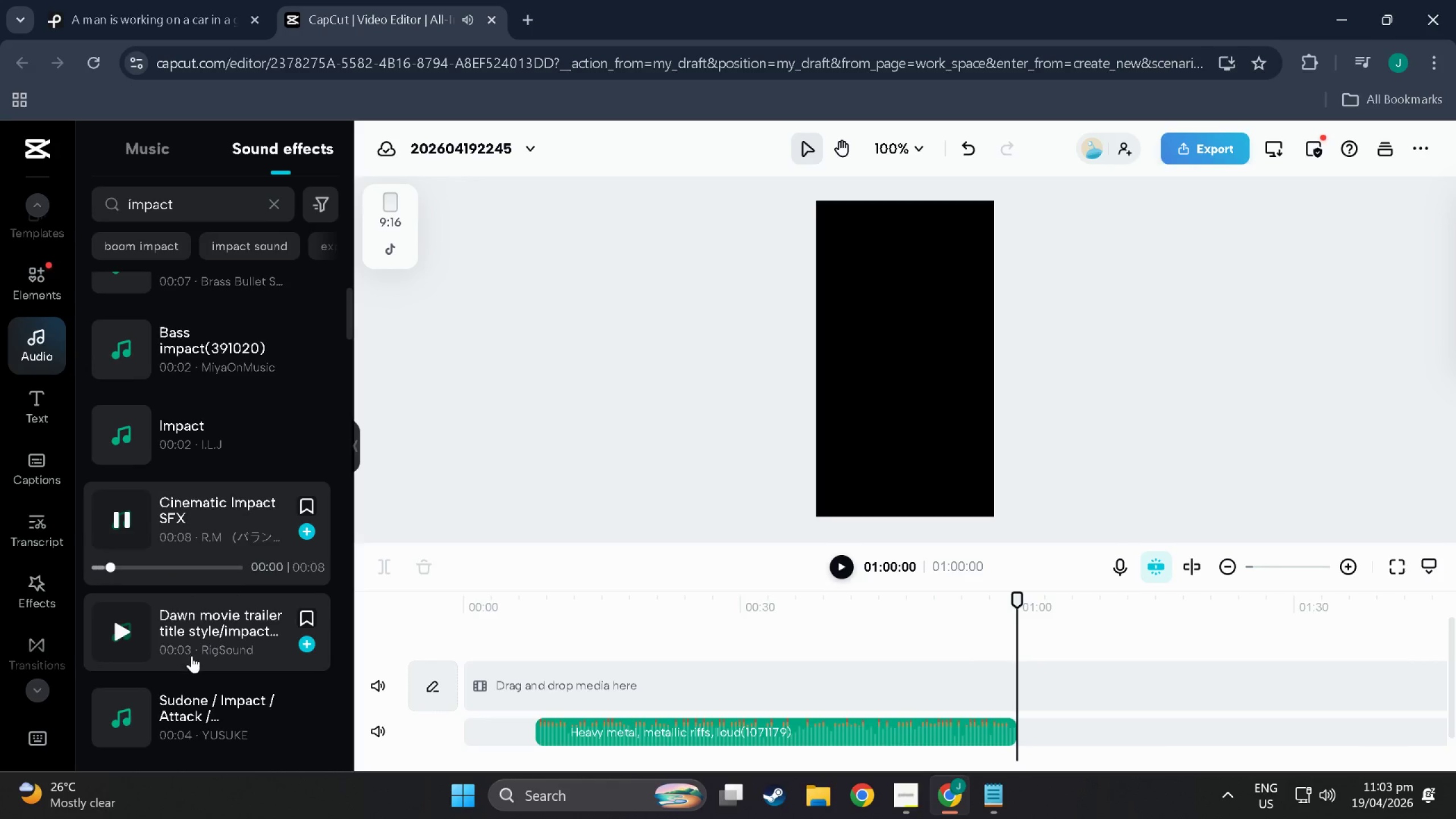 
left_click([191, 655])
 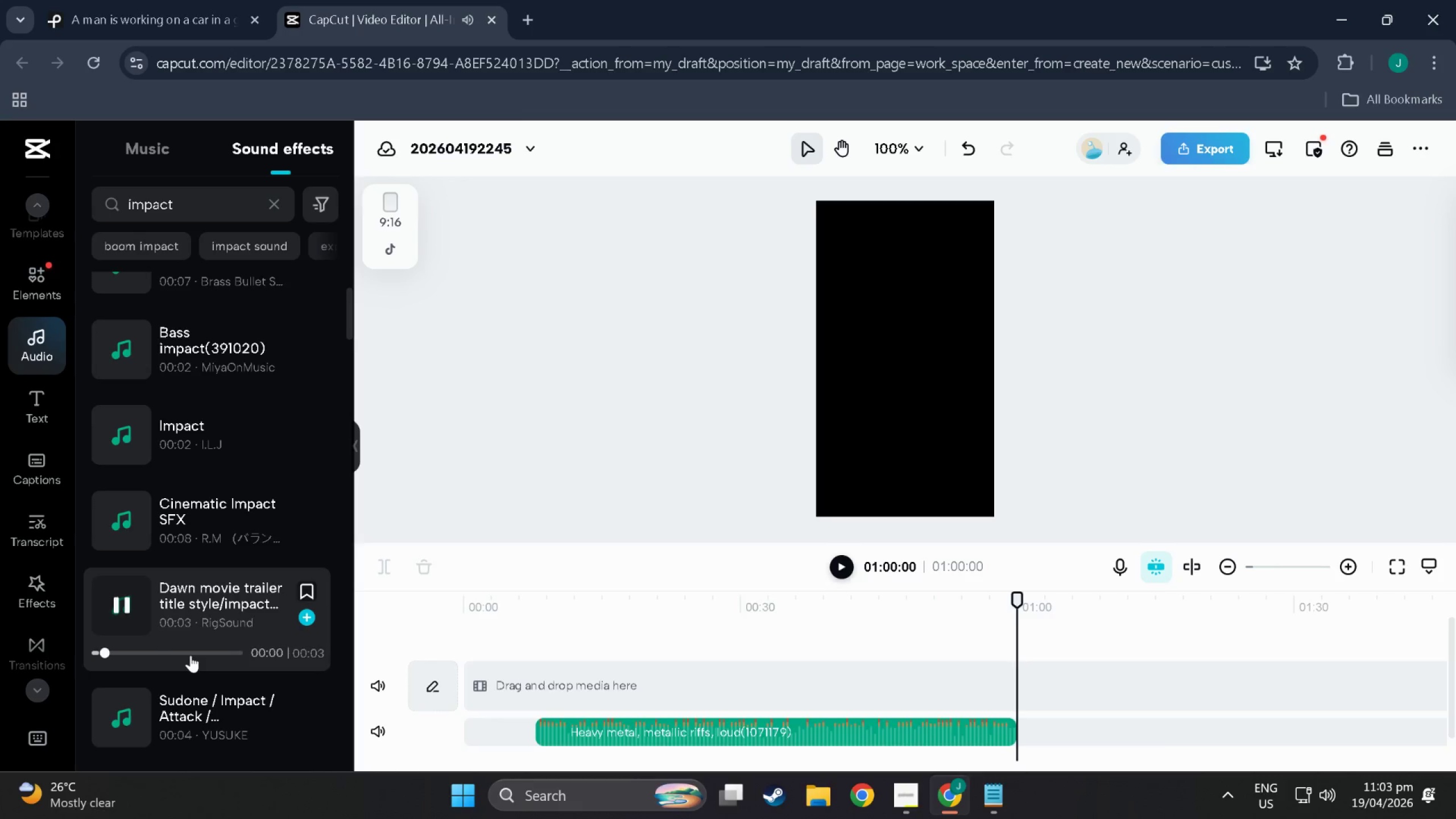 
scroll: coordinate [196, 628], scroll_direction: down, amount: 7.0
 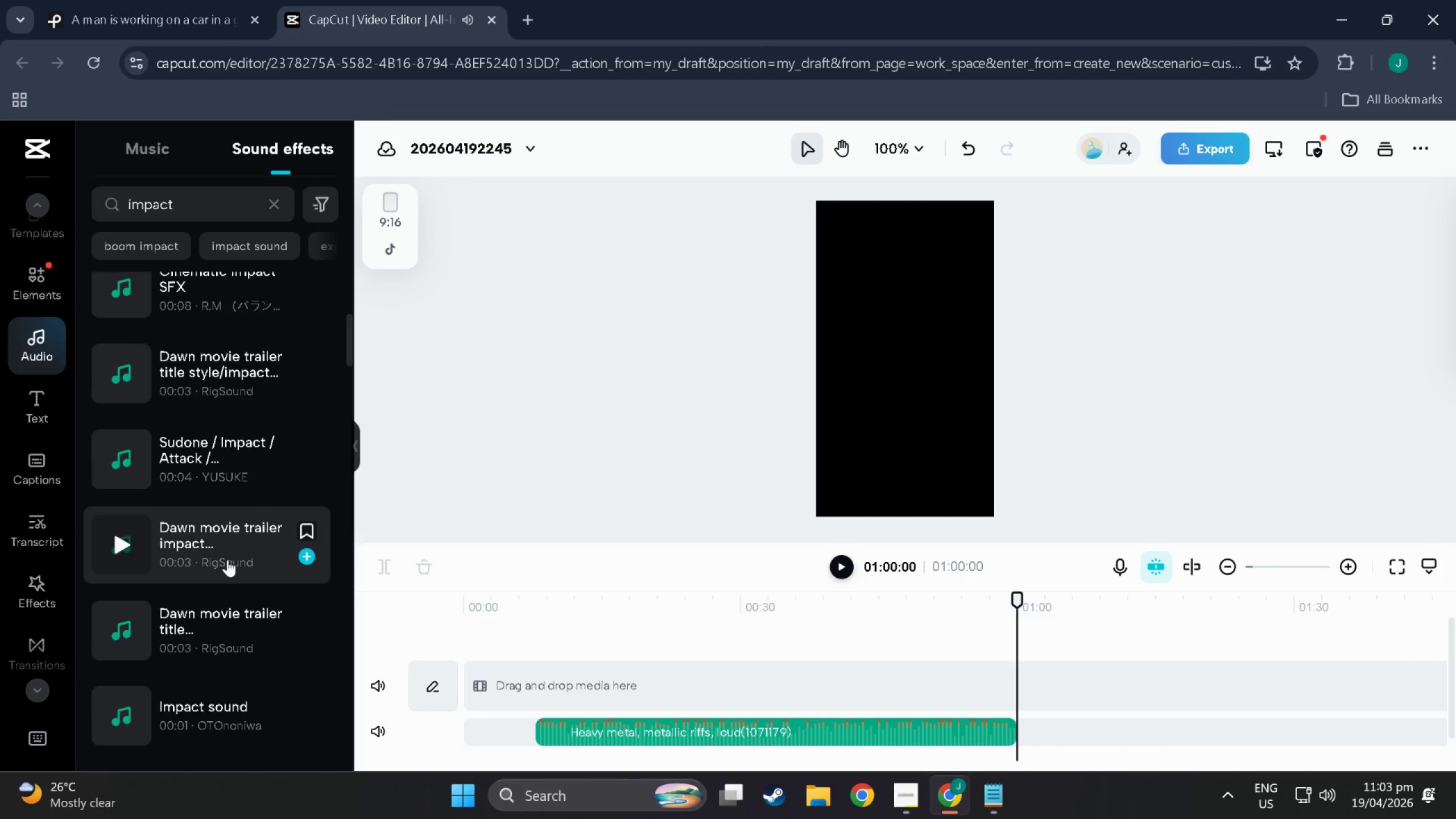 
left_click([228, 560])
 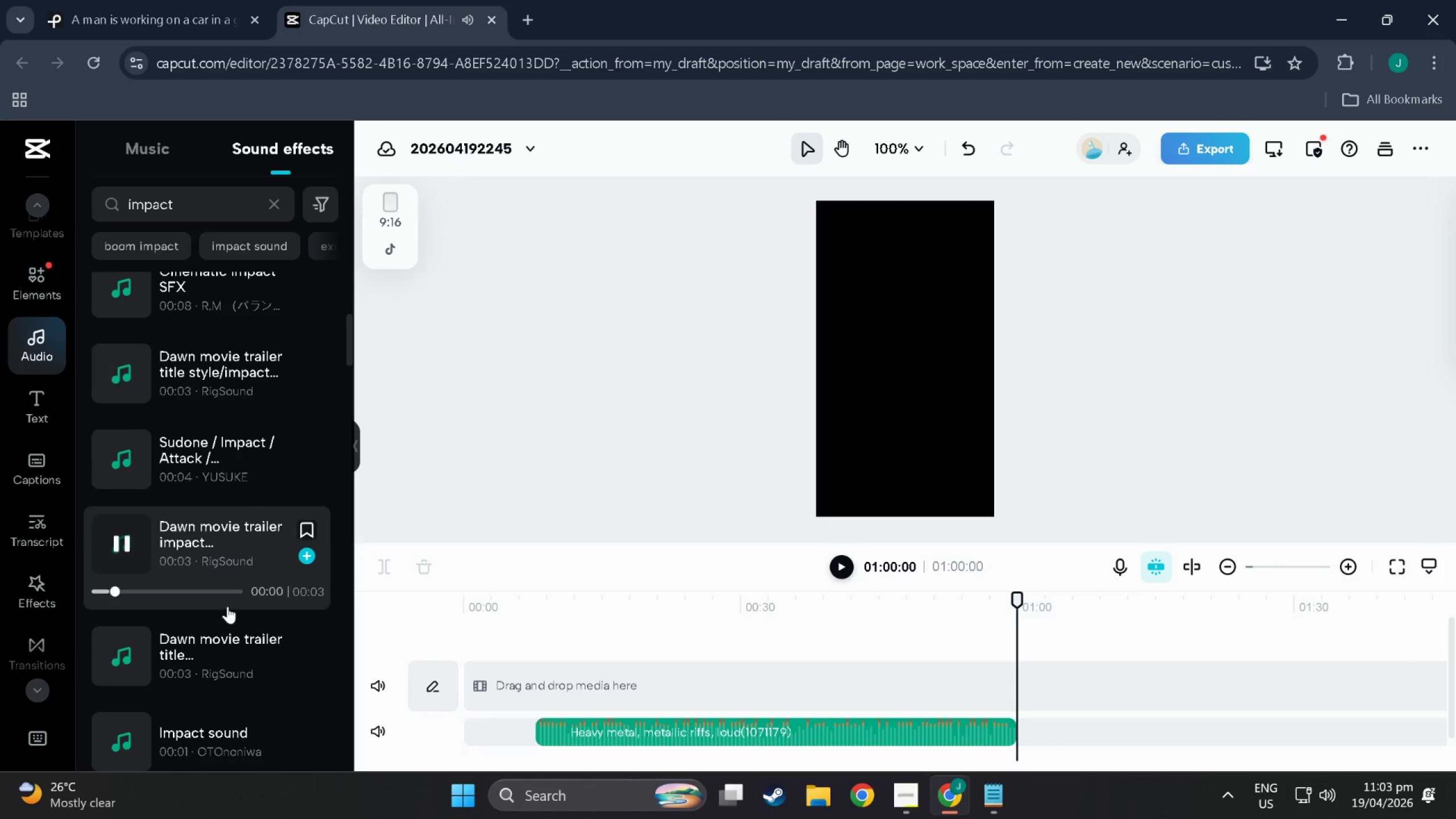 
left_click([224, 646])
 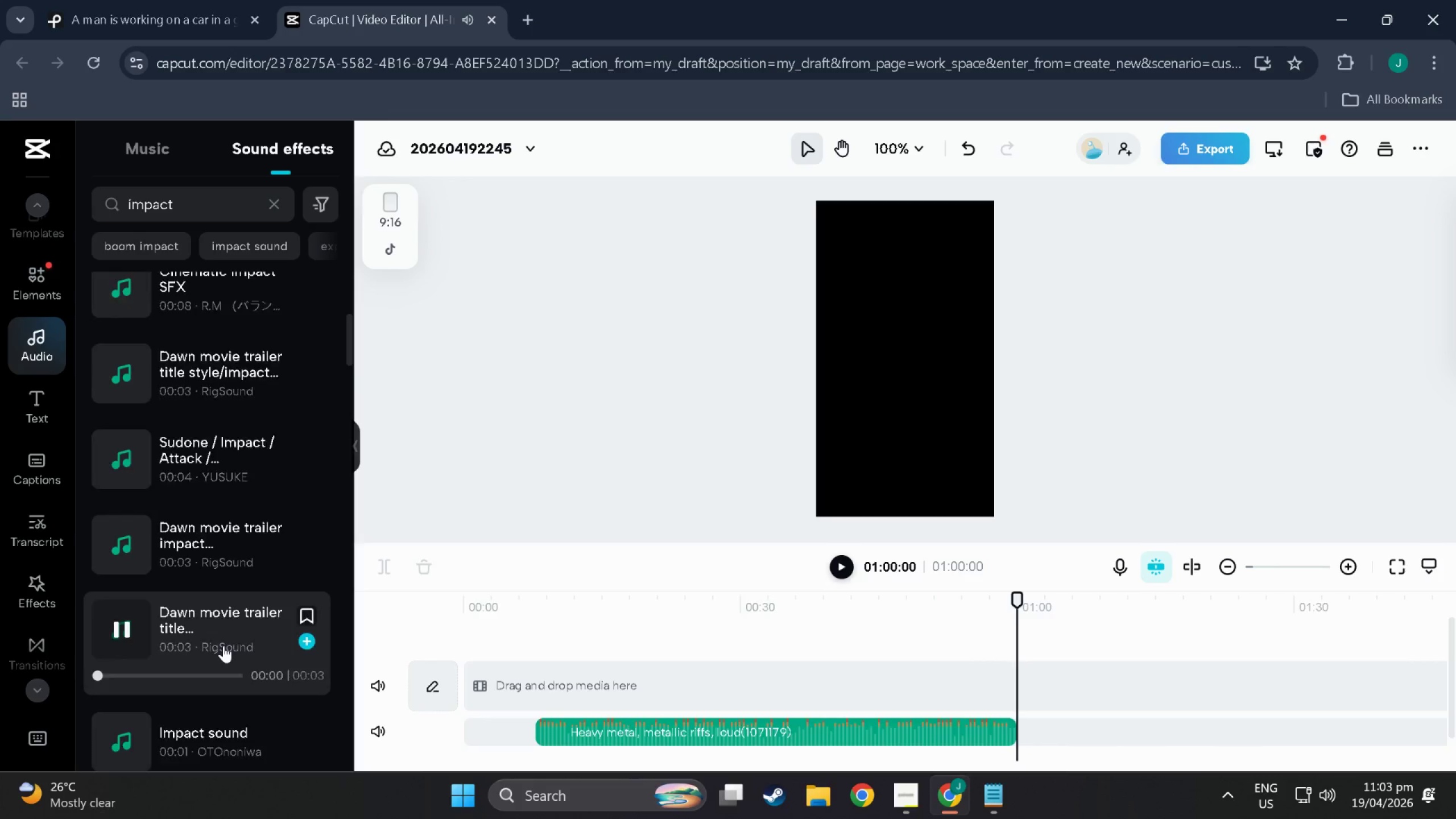 
scroll: coordinate [224, 646], scroll_direction: down, amount: 4.0
 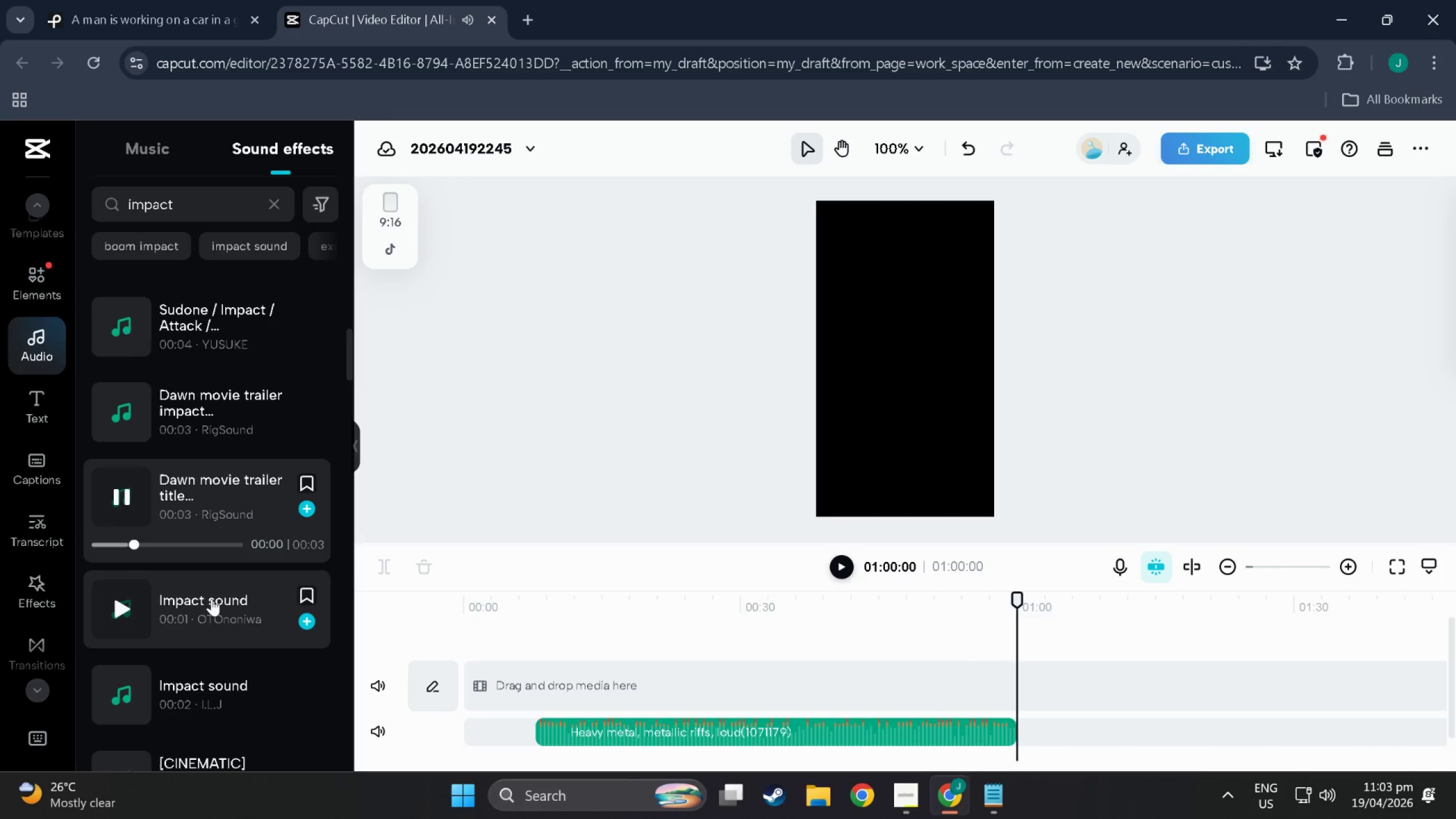 
left_click([212, 599])
 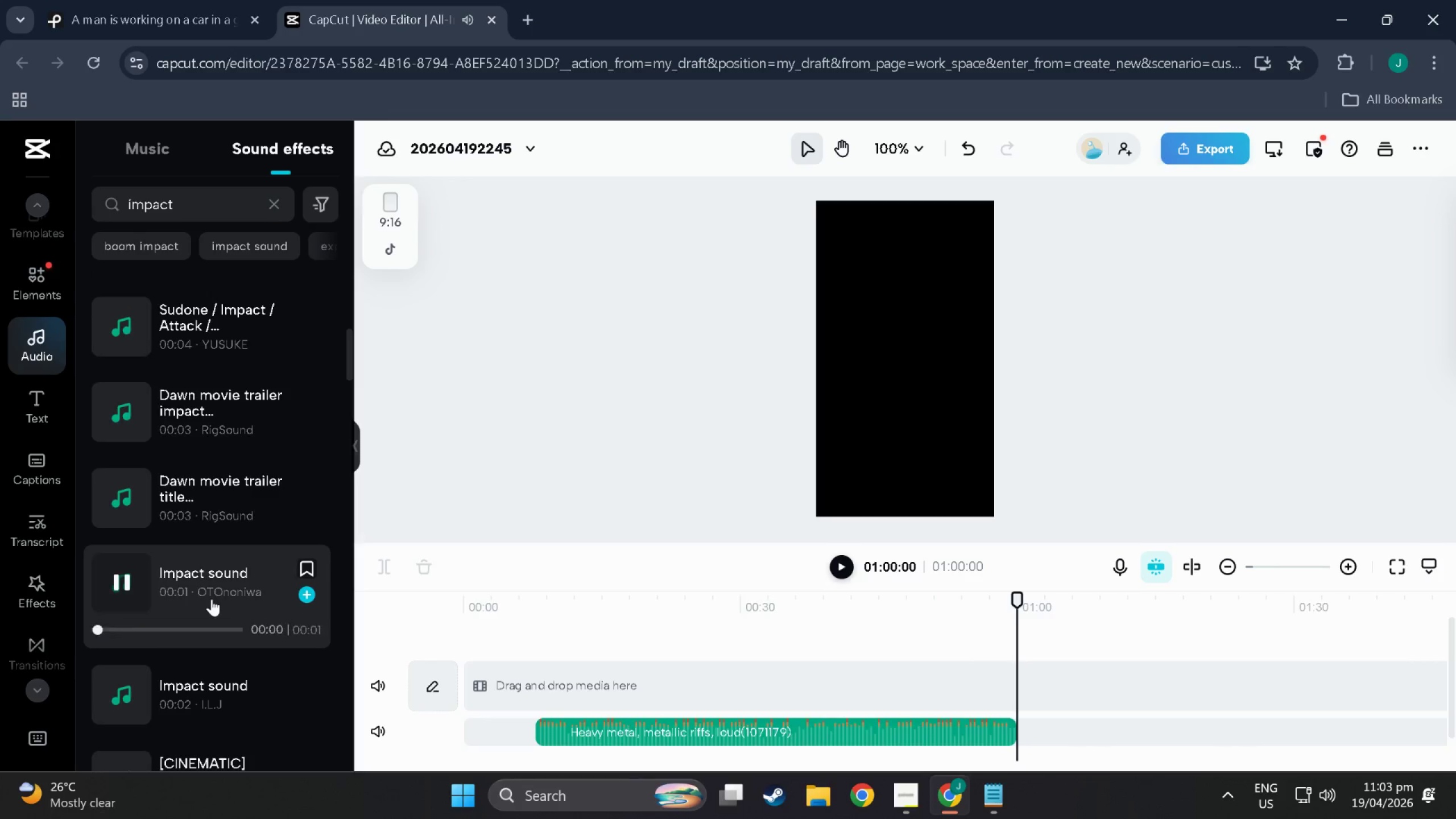 
left_click([212, 598])
 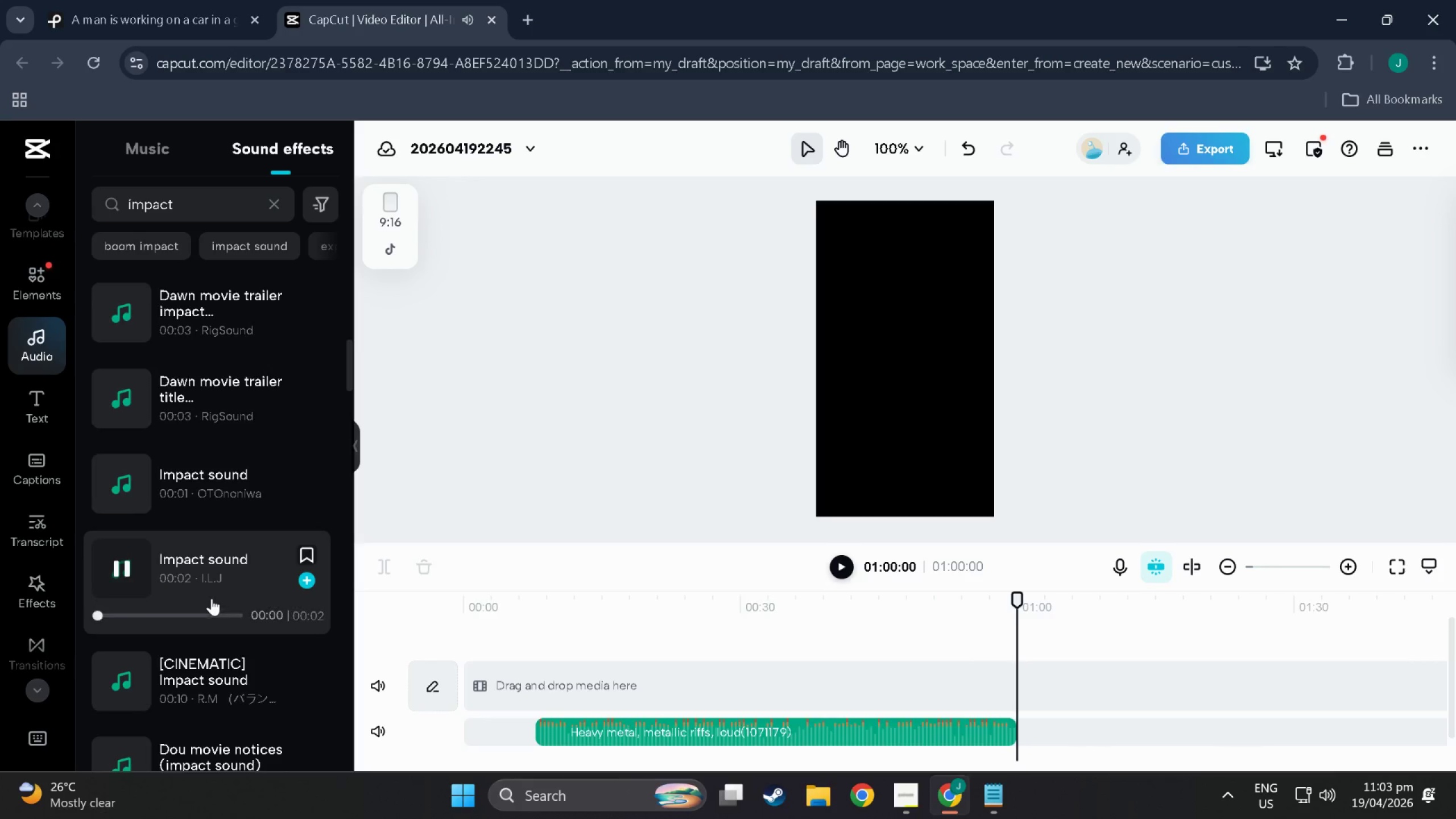 
scroll: coordinate [212, 598], scroll_direction: down, amount: 6.0
 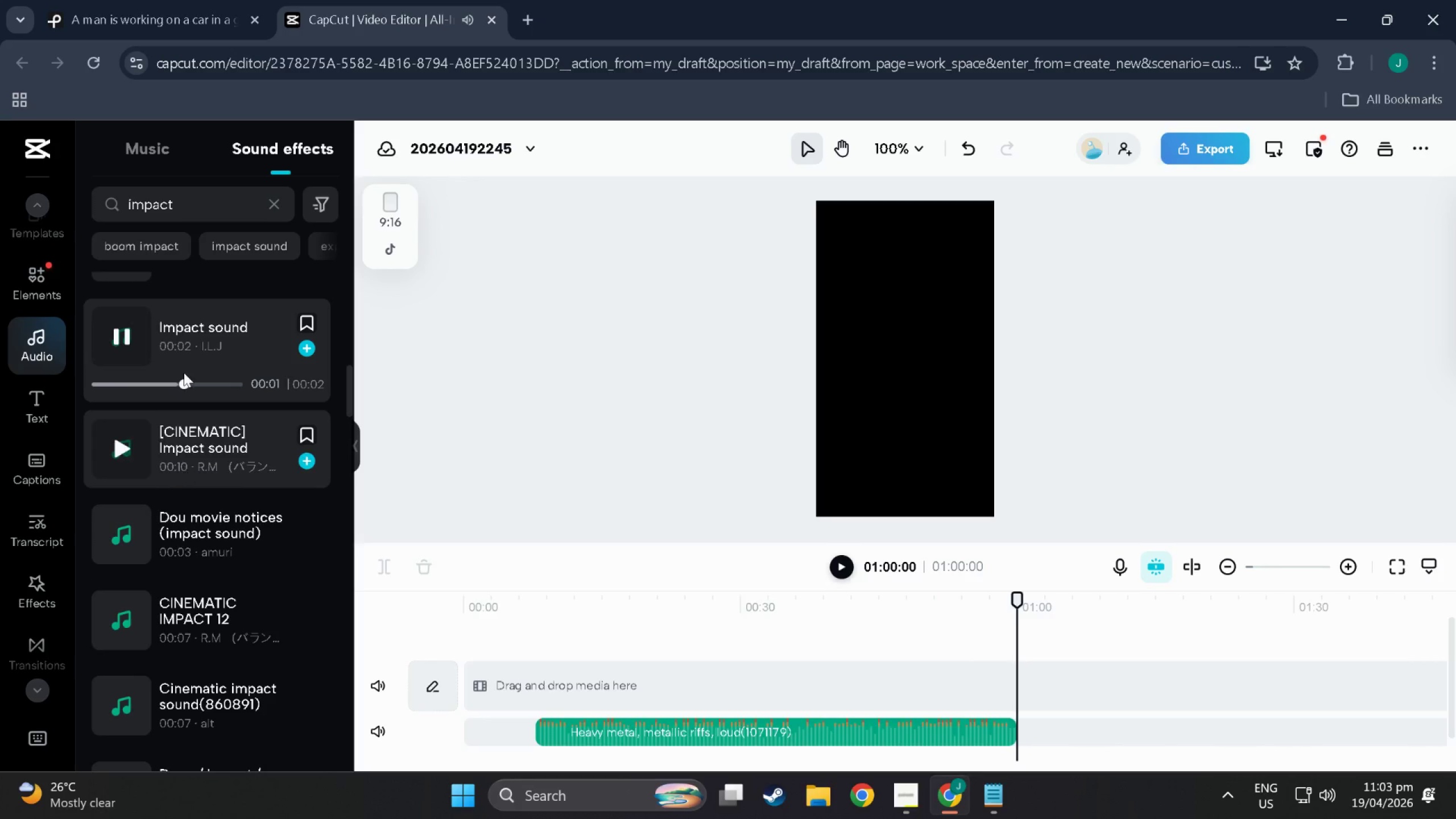 
left_click([186, 188])
 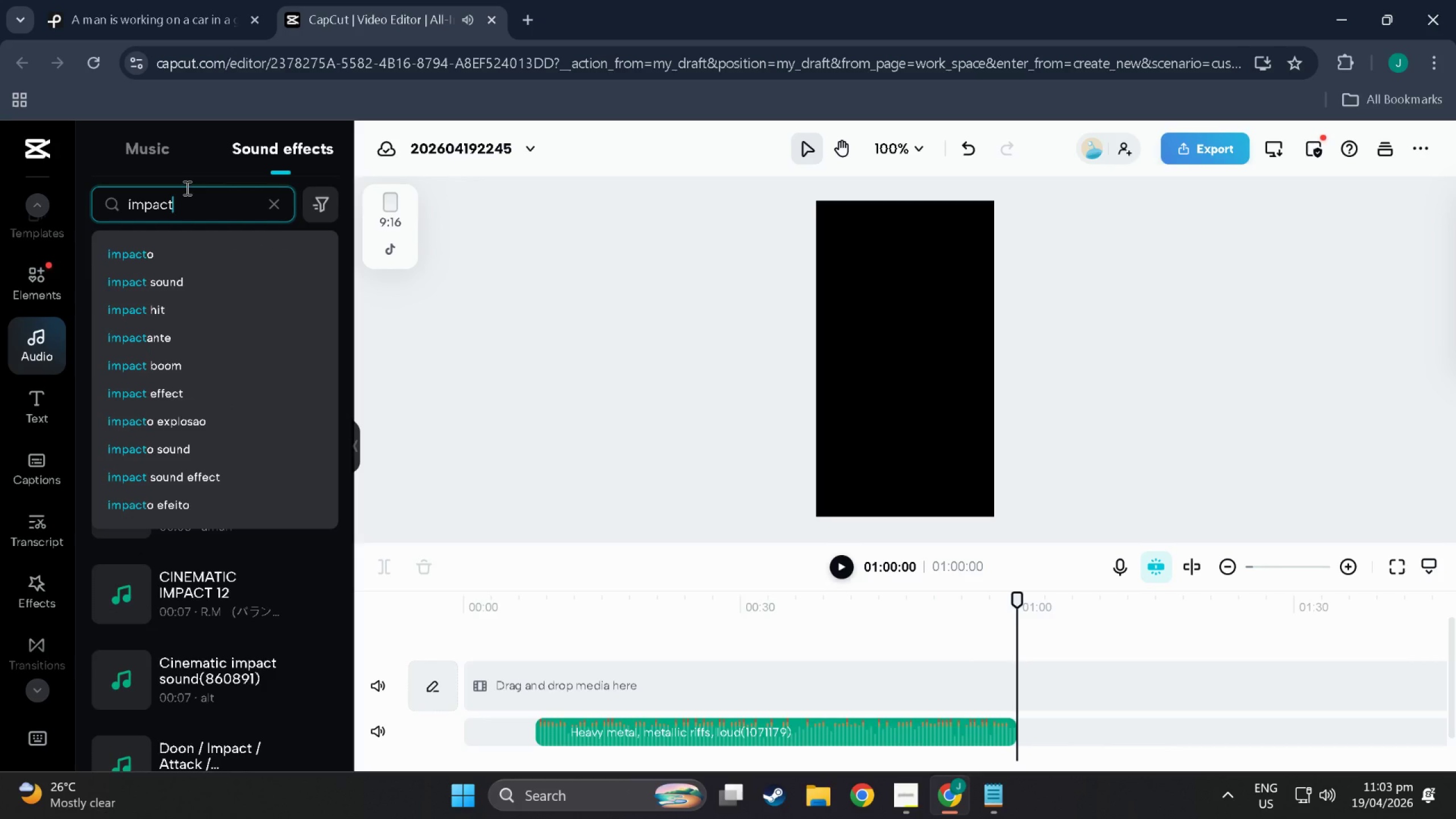 
left_click([186, 188])
 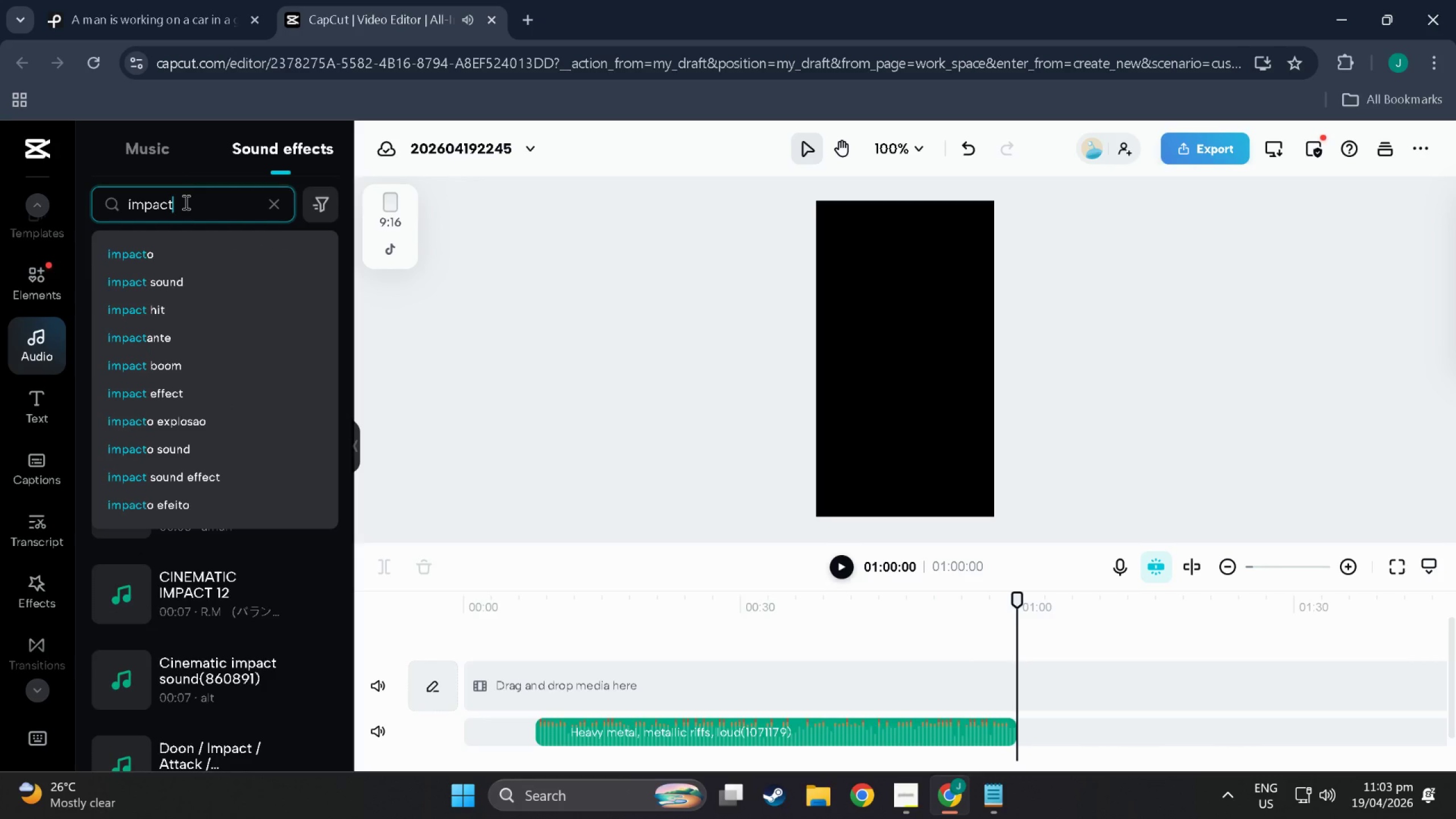 
left_click_drag(start_coordinate=[185, 202], to_coordinate=[16, 182])
 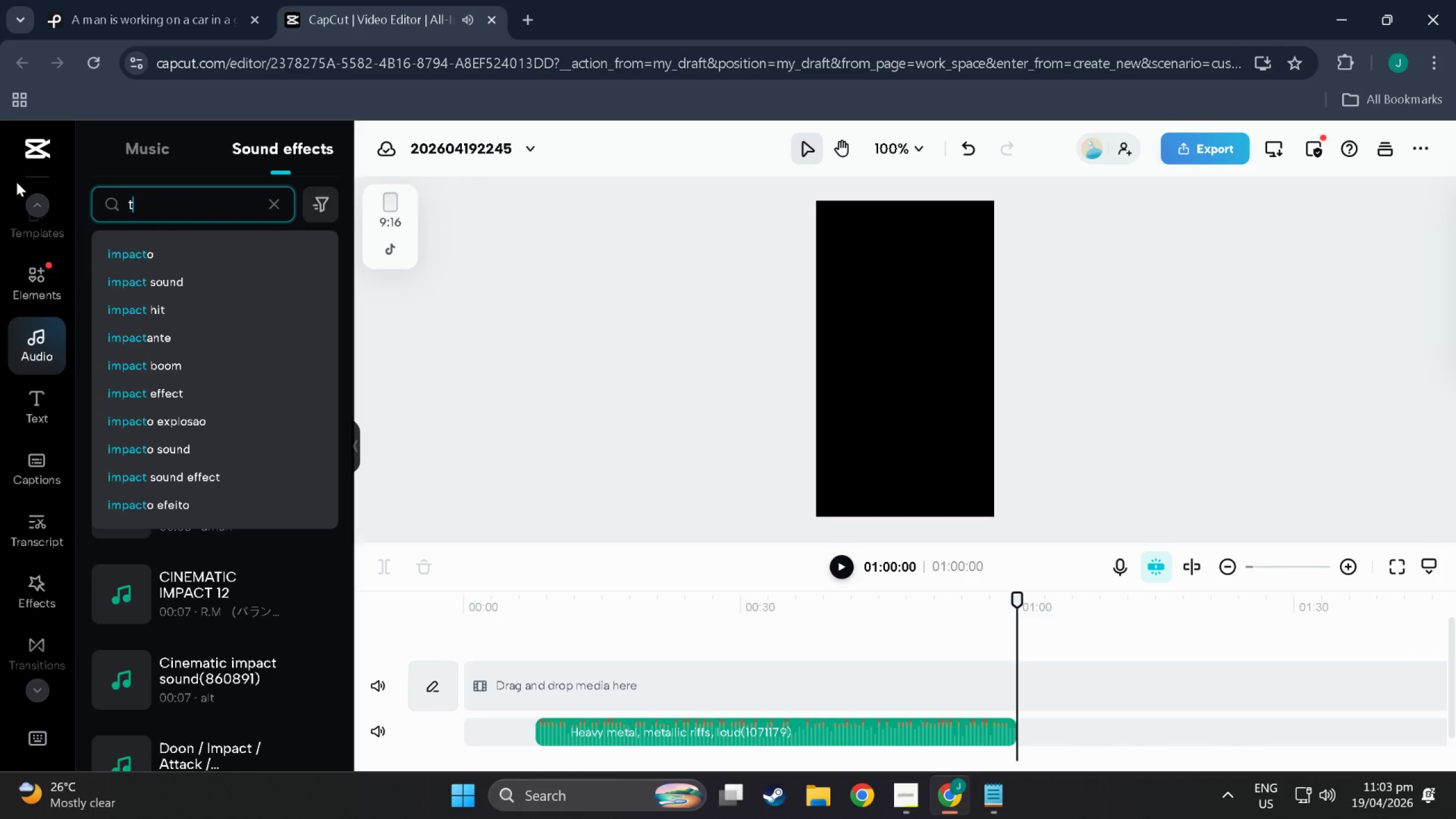 
type(tools)
 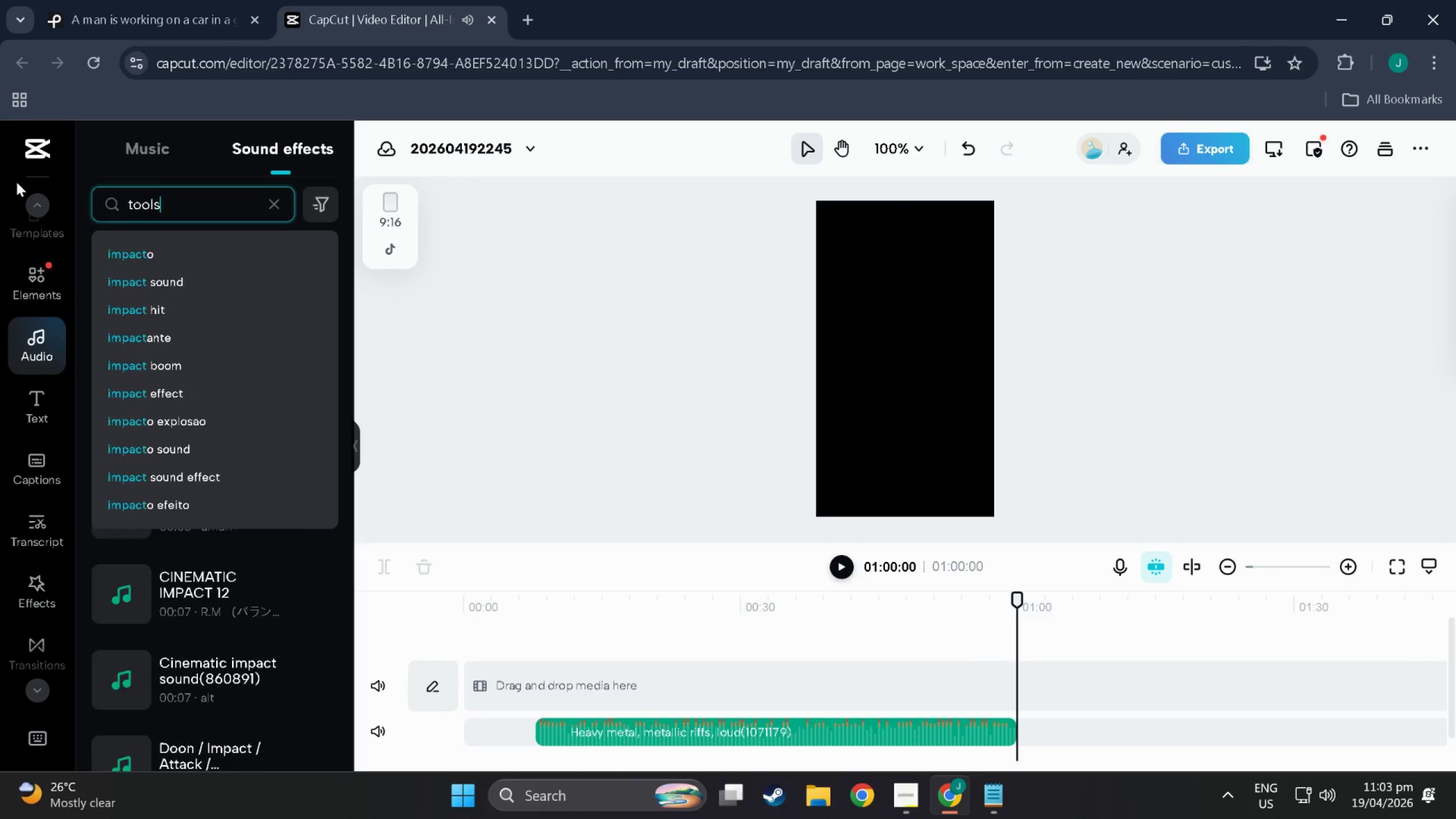 
key(Enter)
 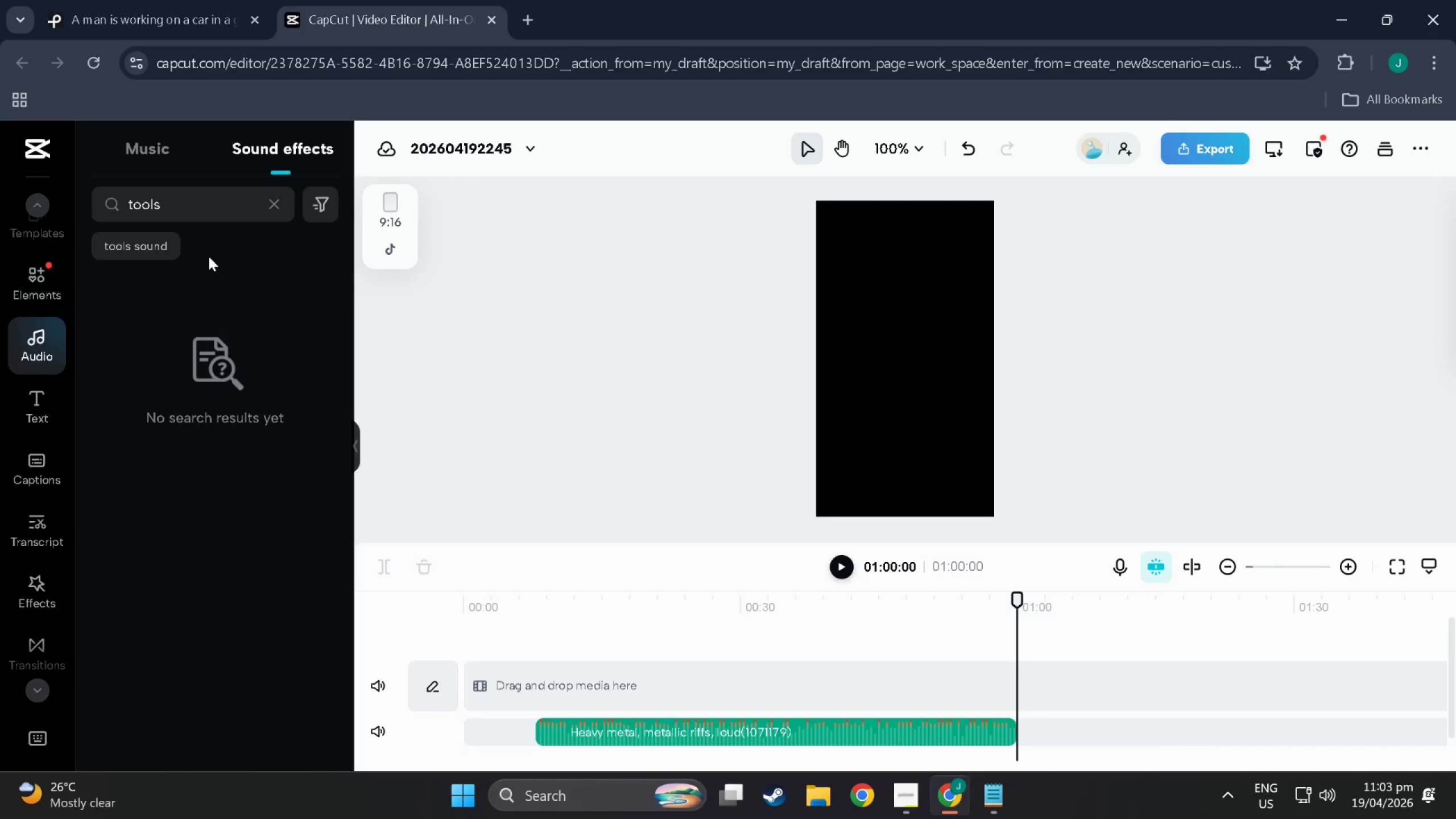 
left_click([197, 214])
 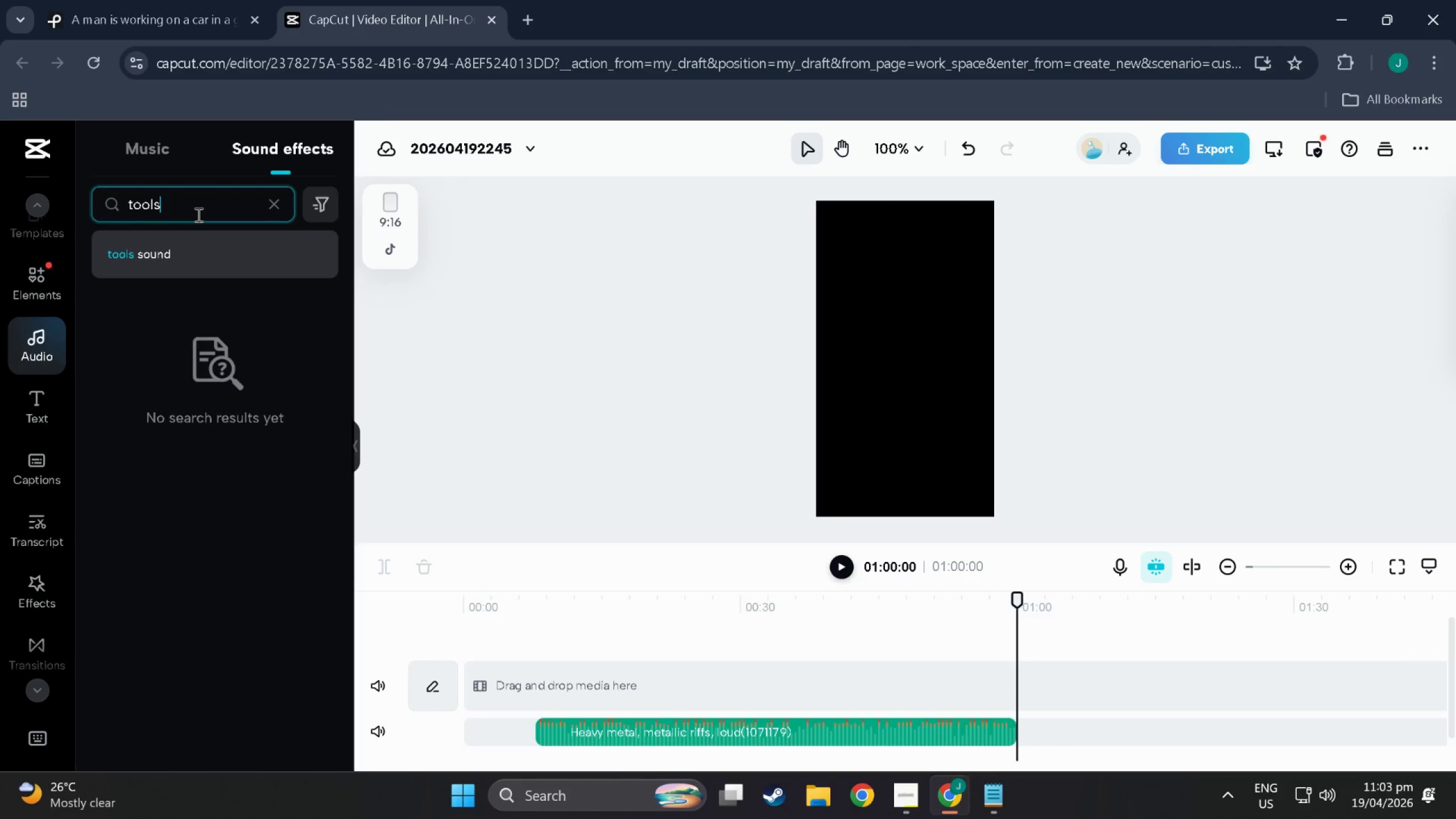 
key(Backspace)
 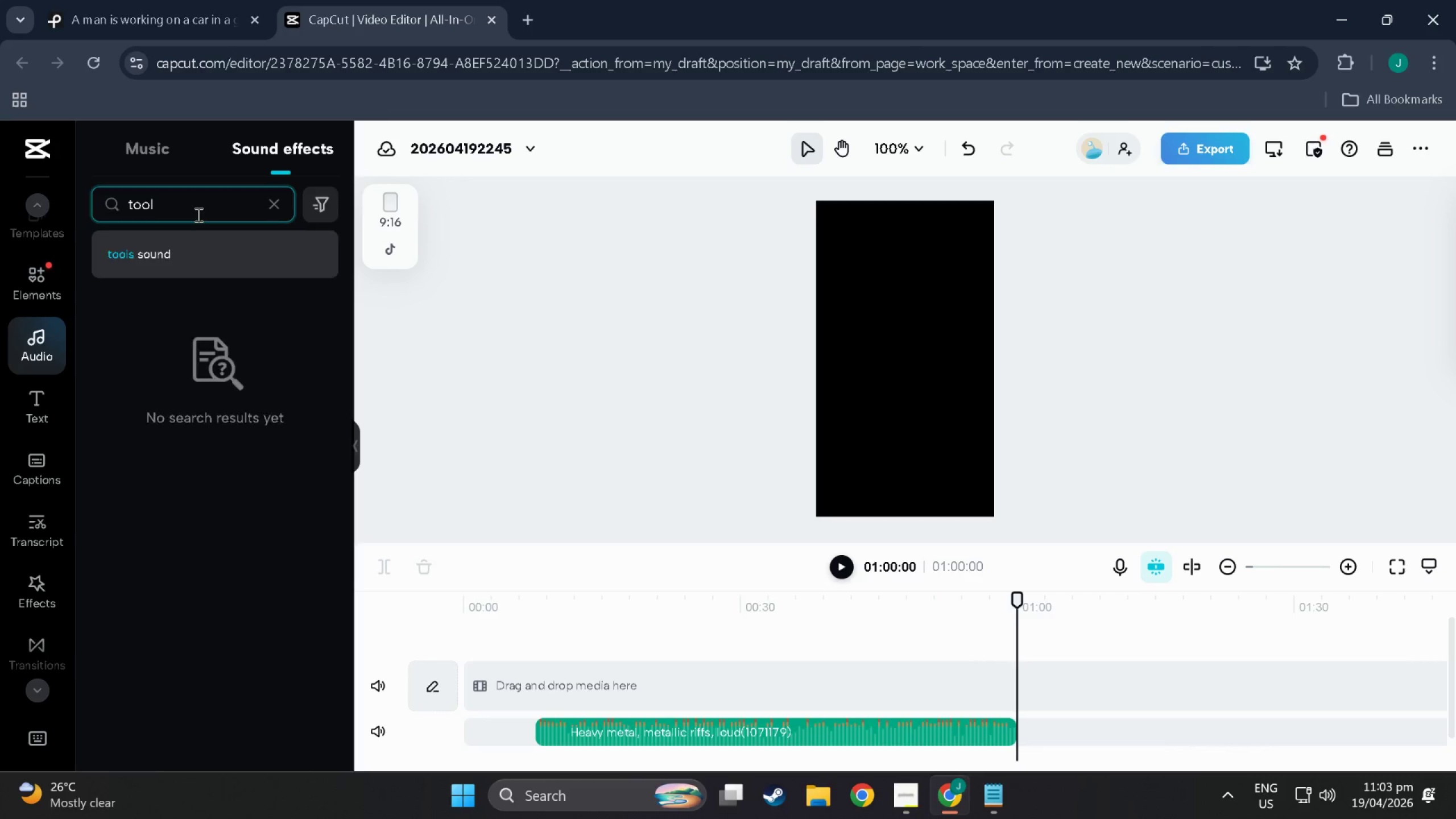 
key(Enter)
 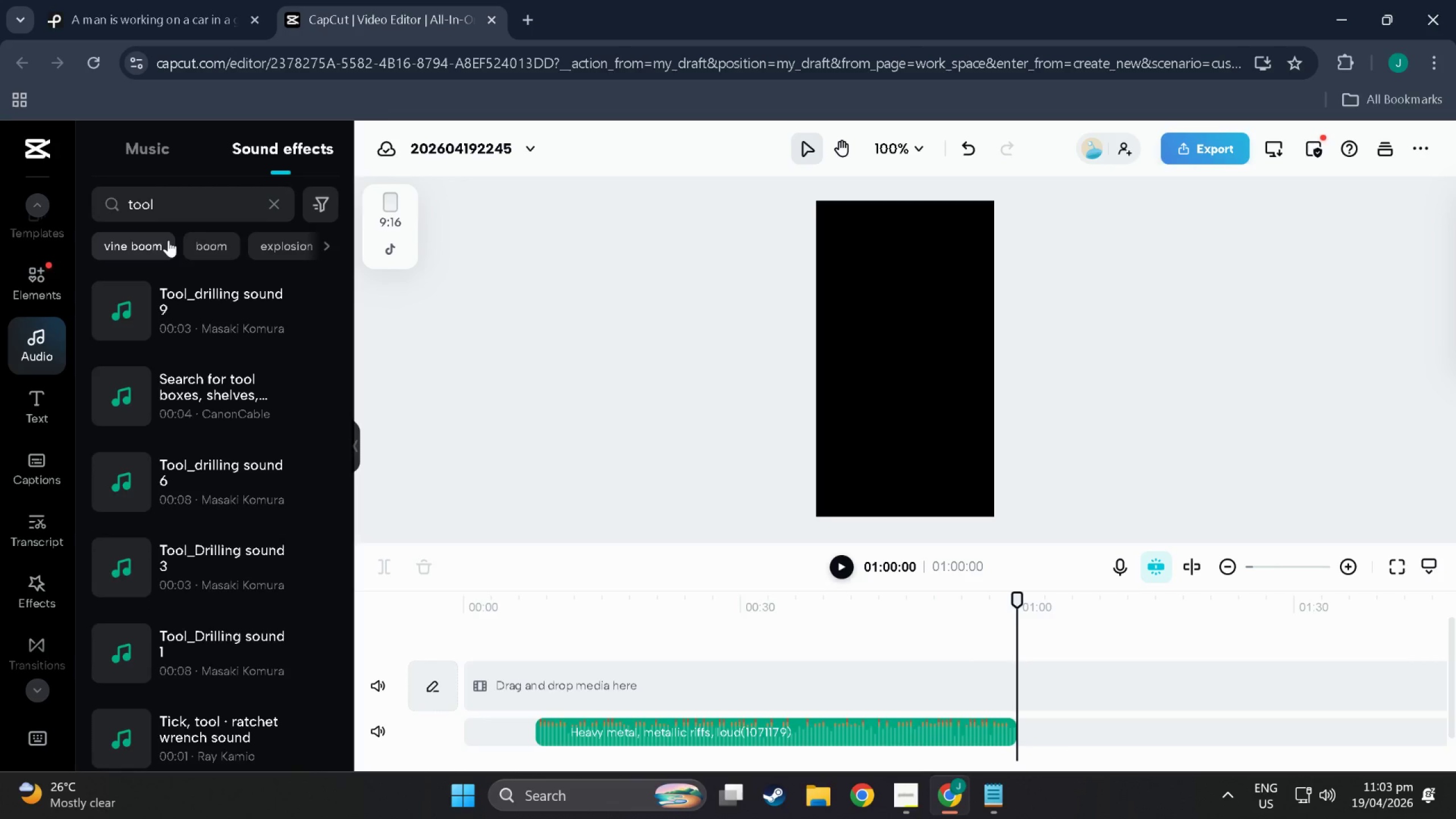 
left_click([175, 305])
 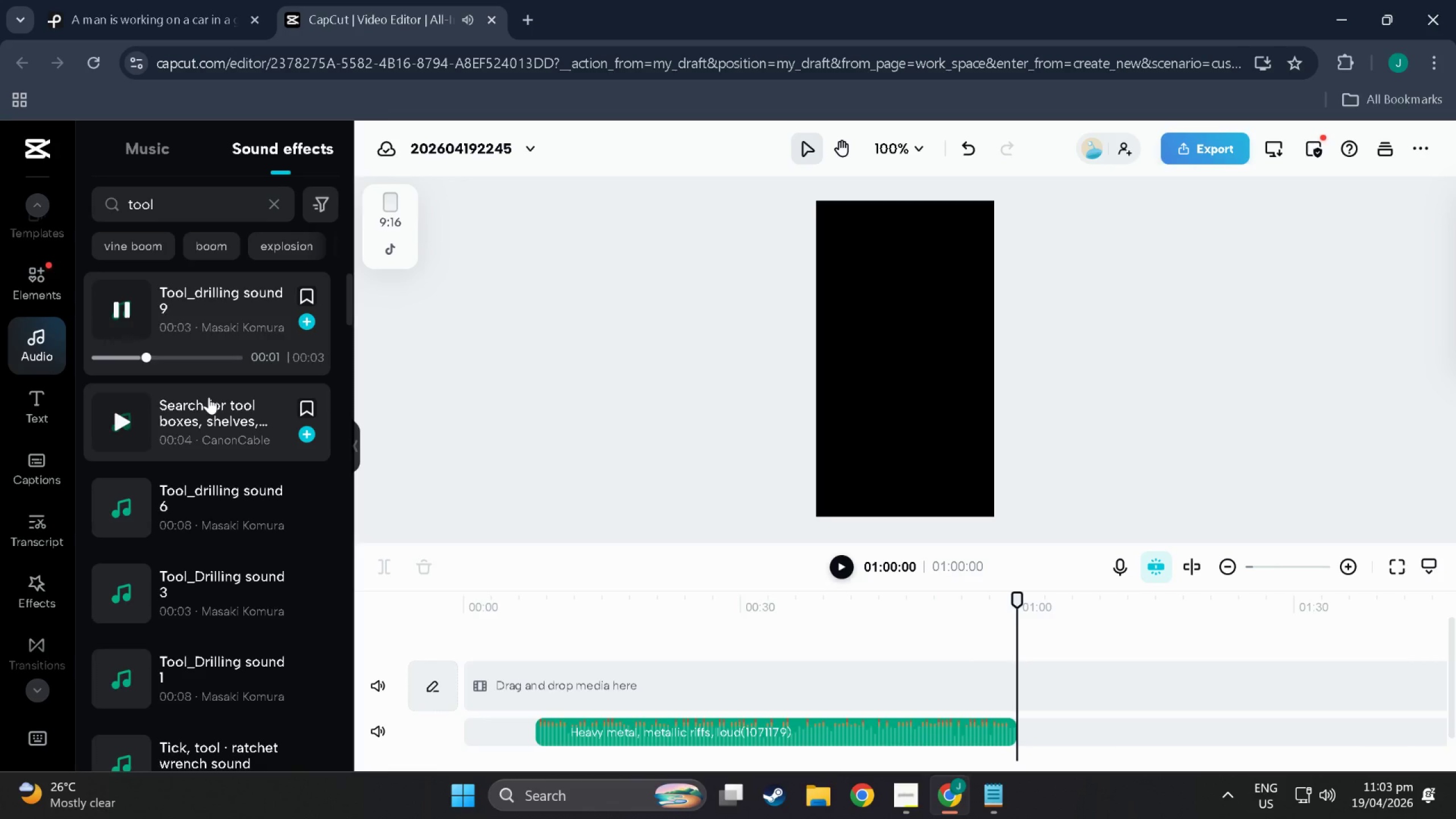 
left_click([217, 425])
 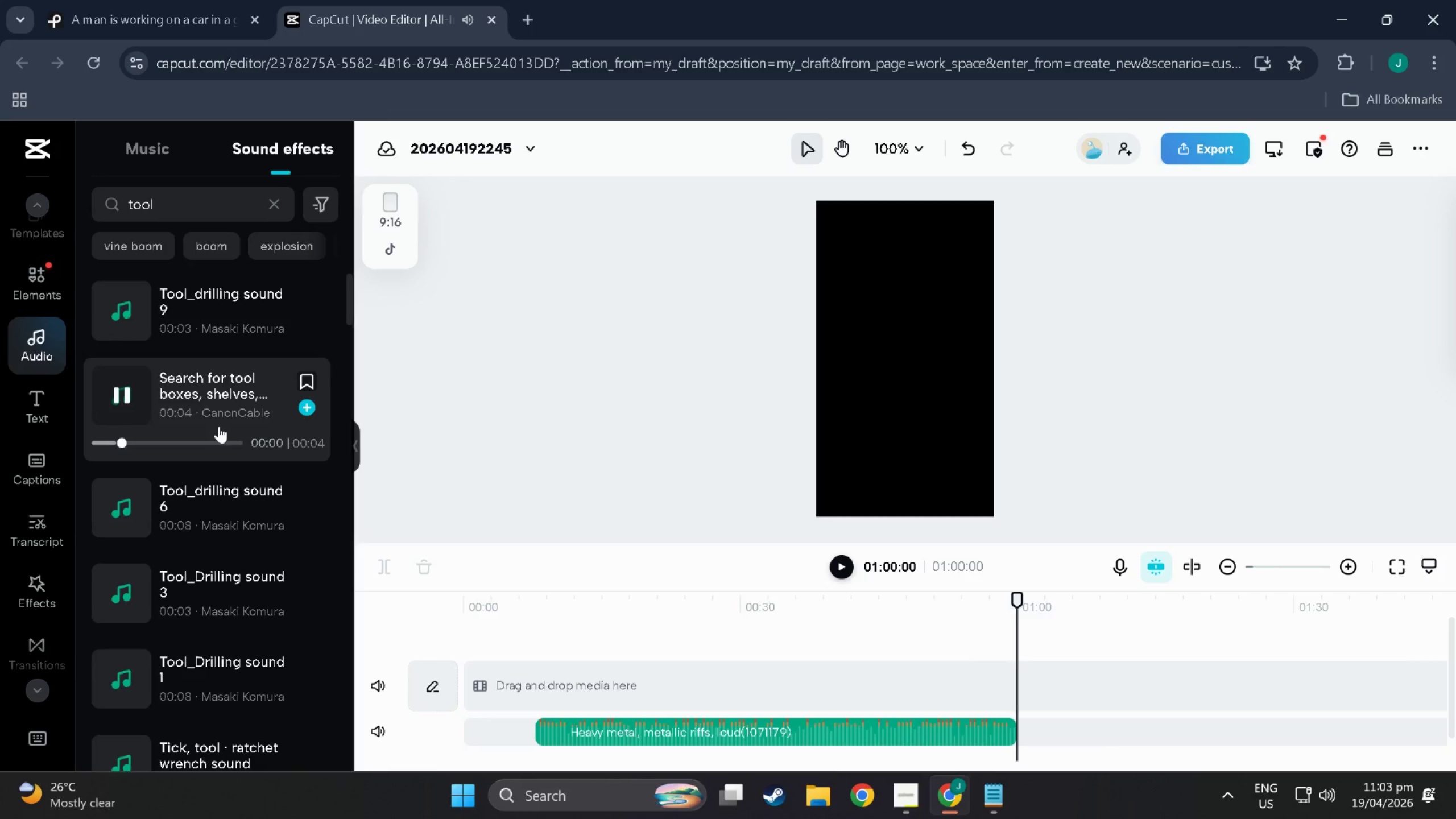 
scroll: coordinate [219, 426], scroll_direction: down, amount: 2.0
 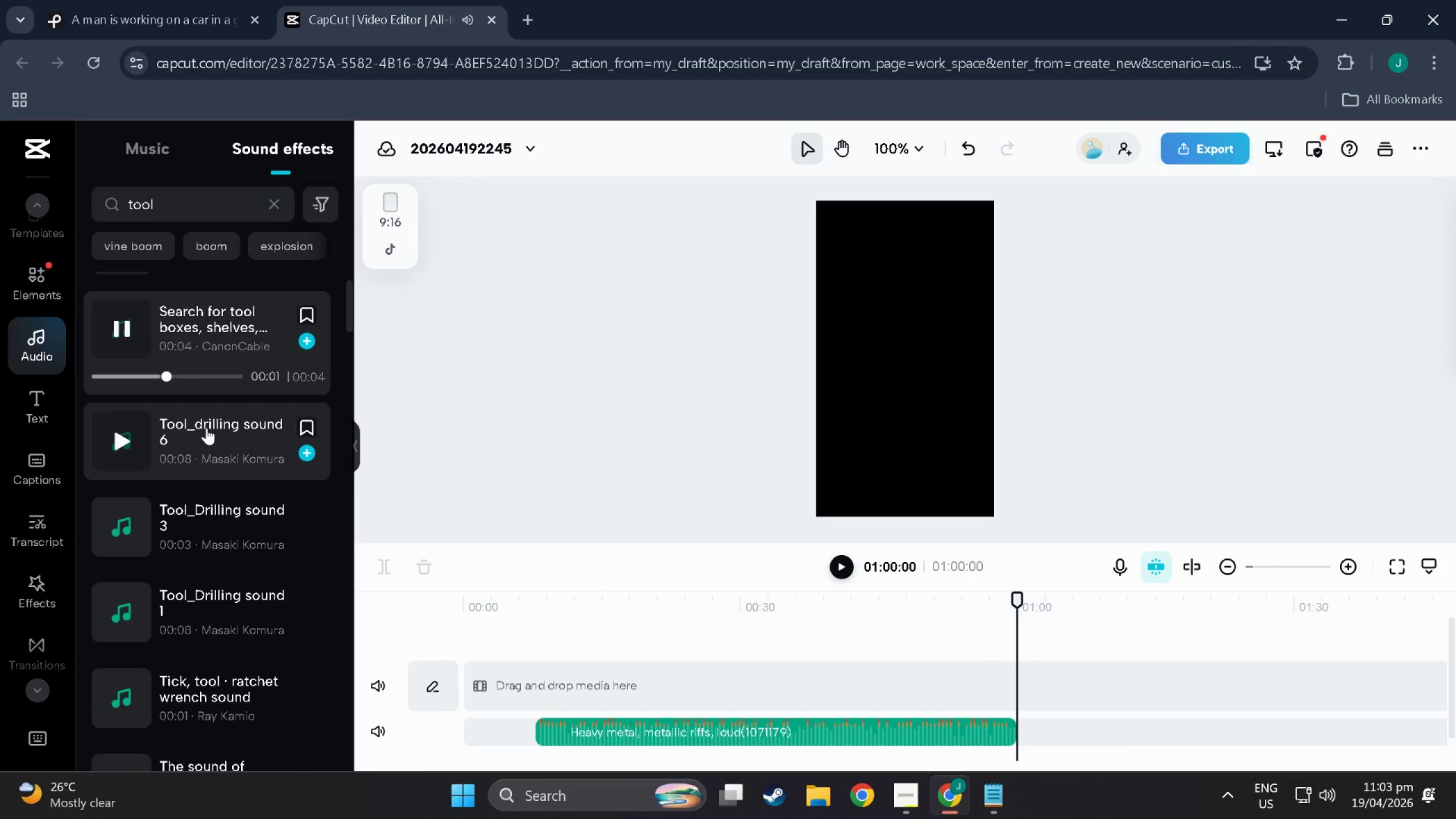 
left_click([206, 428])
 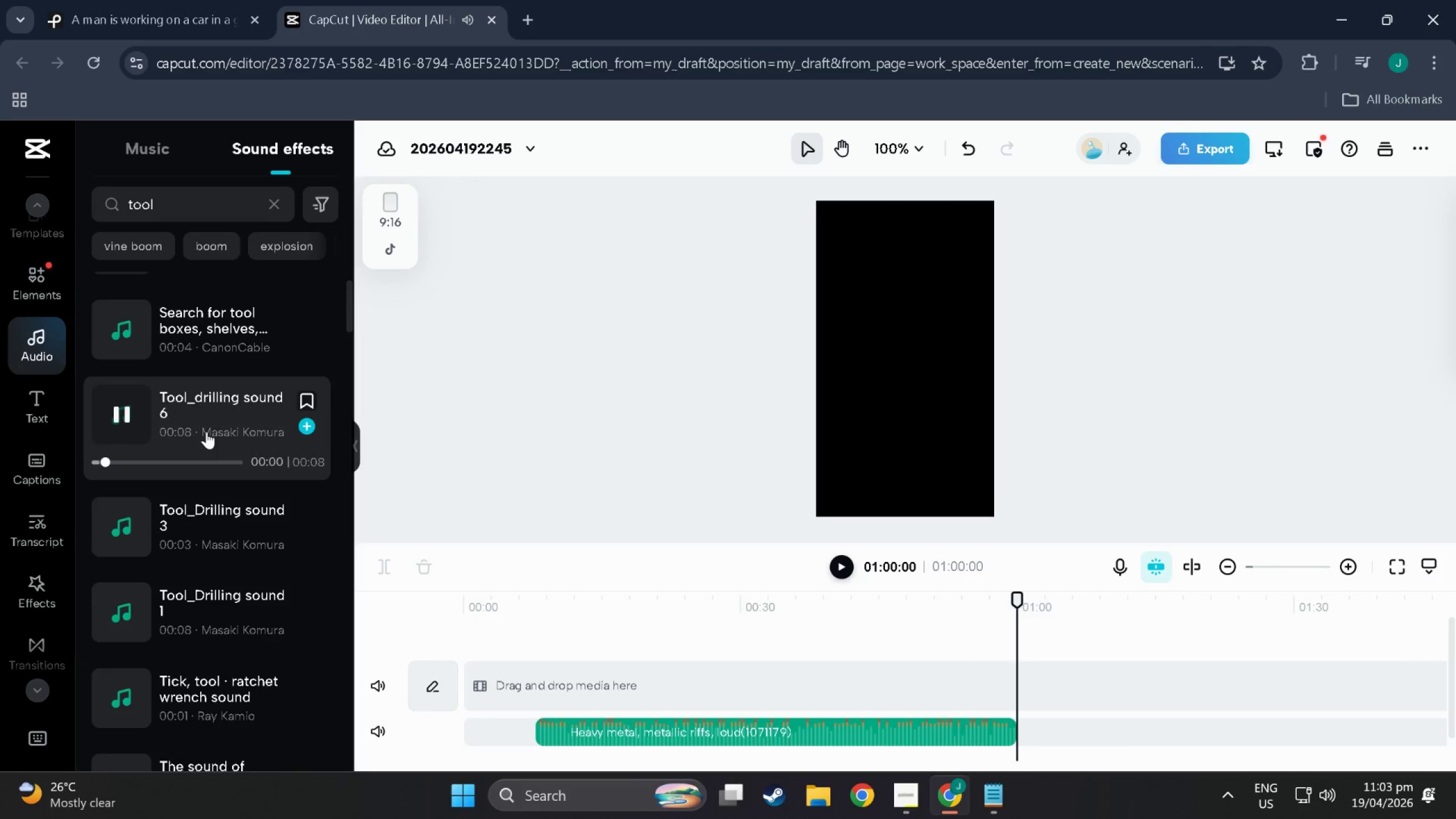 
scroll: coordinate [206, 432], scroll_direction: down, amount: 1.0
 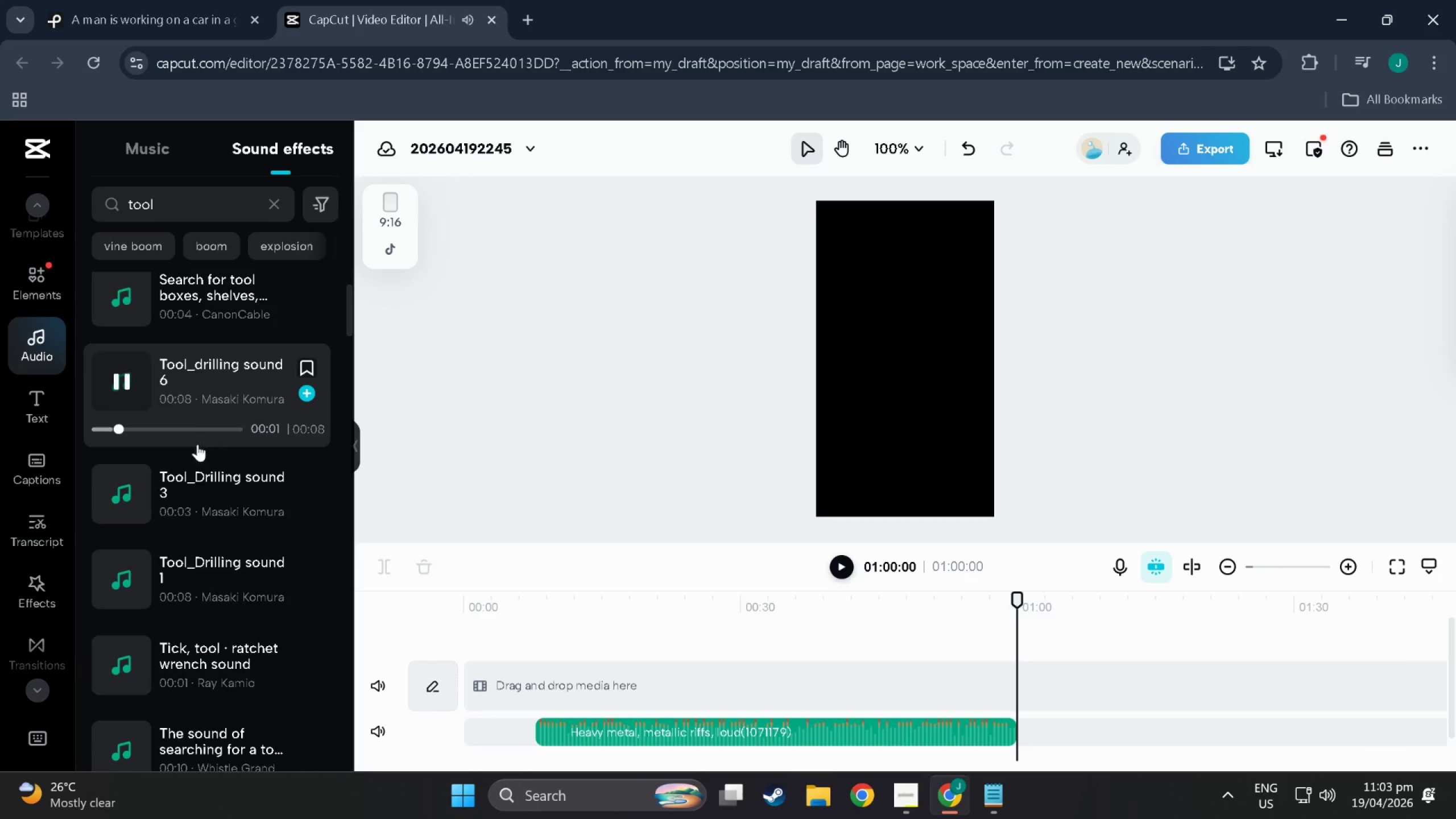 
left_click([193, 478])
 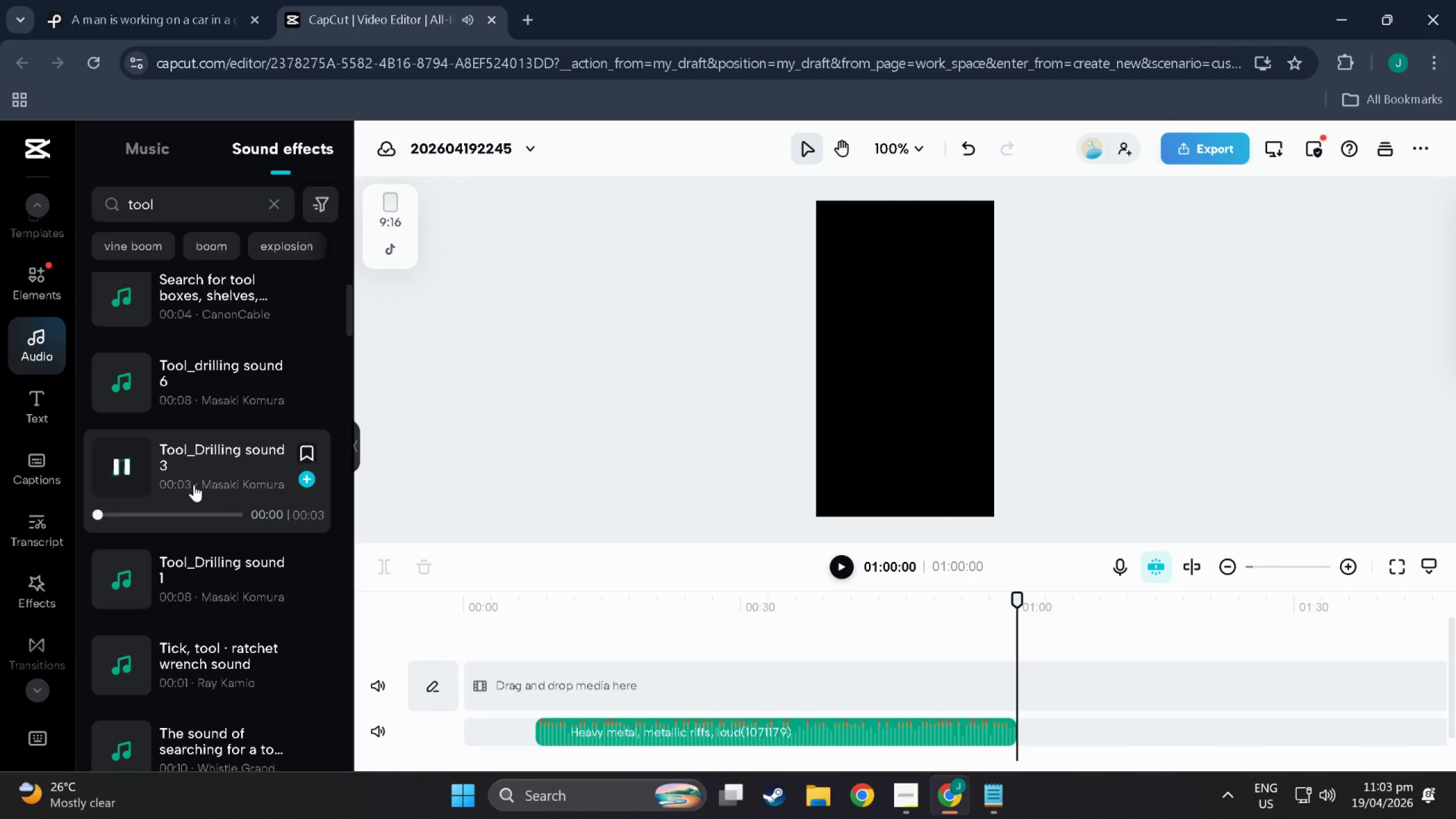 
left_click([194, 485])
 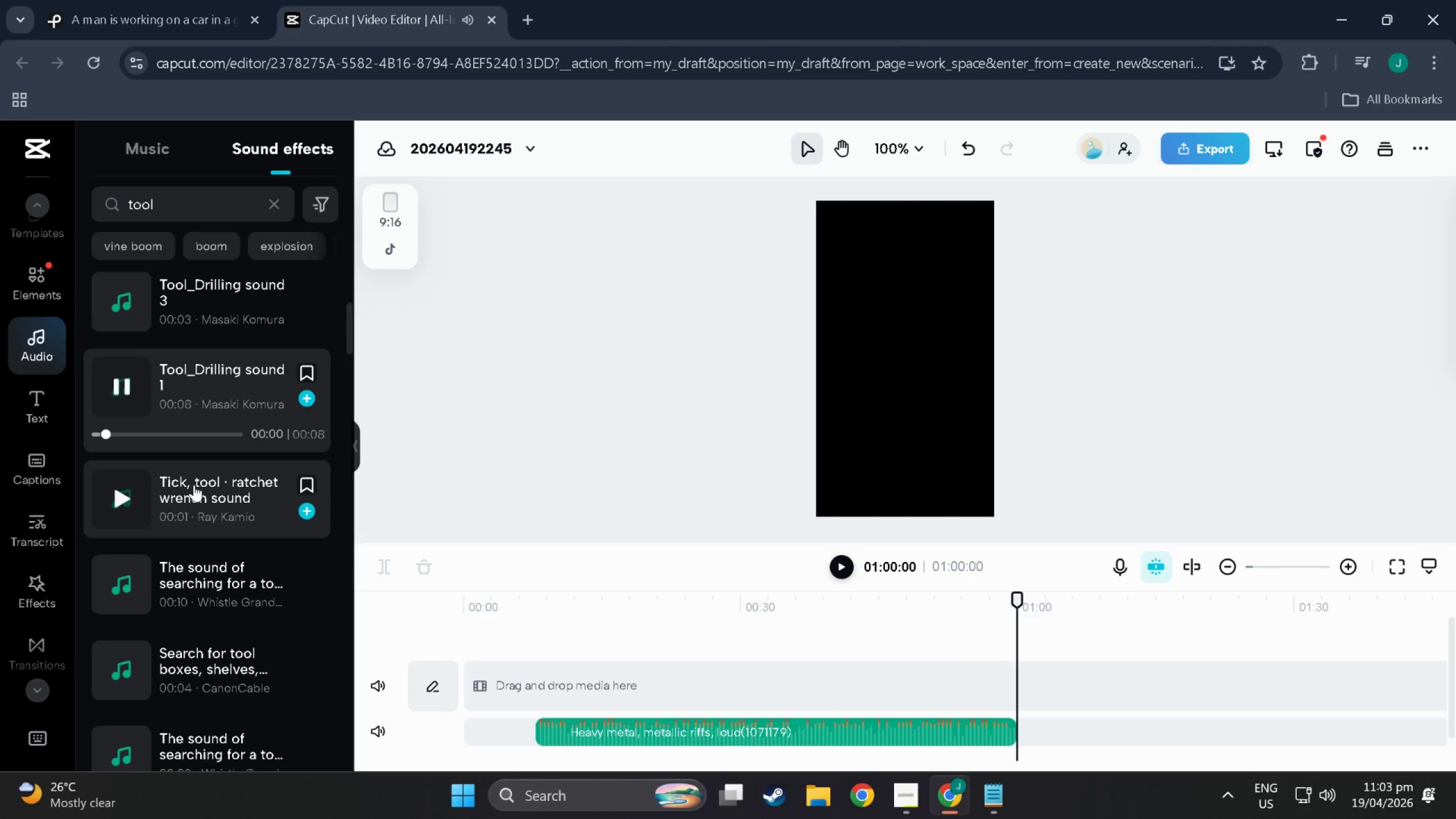 
scroll: coordinate [194, 485], scroll_direction: down, amount: 3.0
 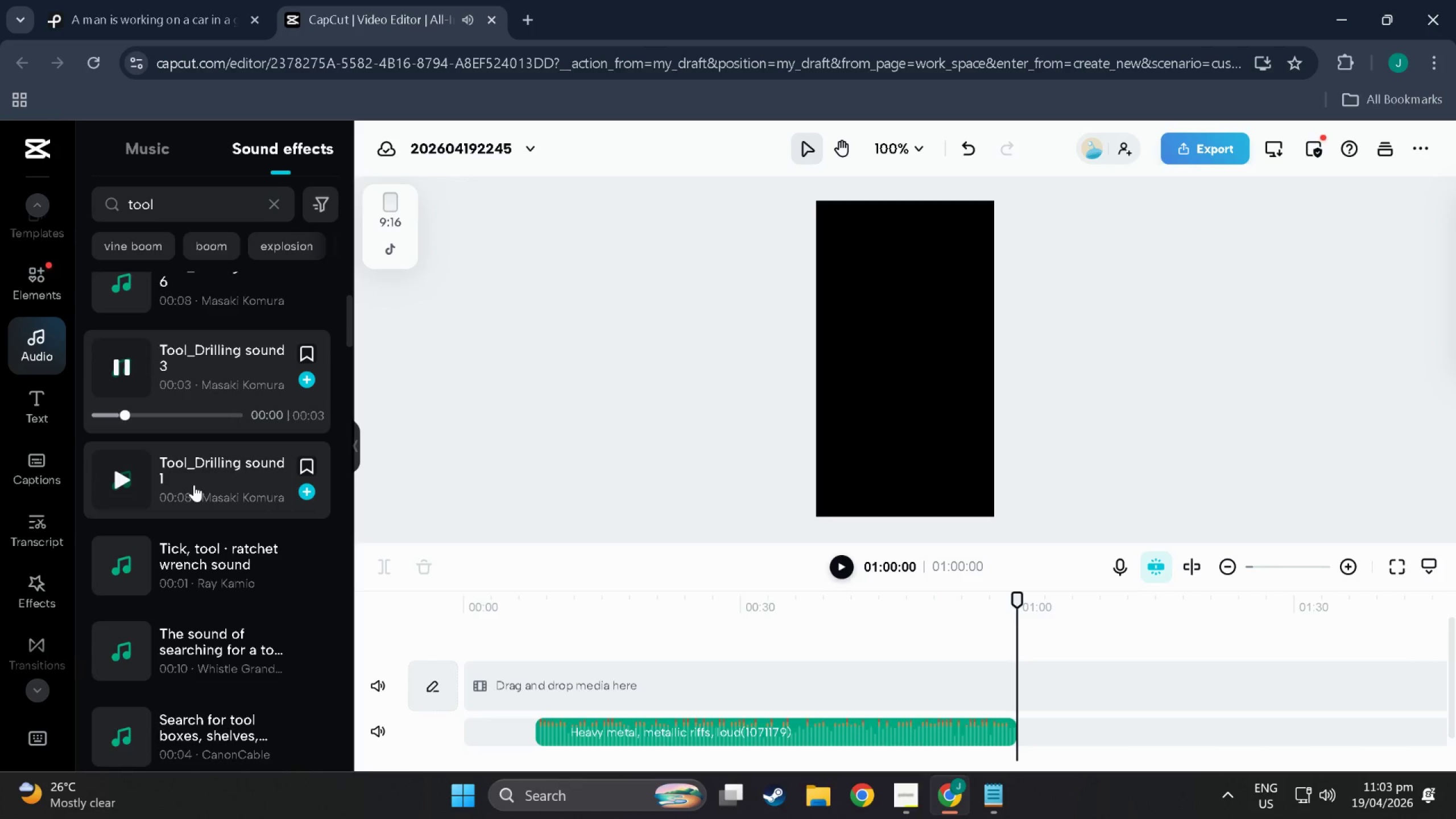 
left_click([194, 485])
 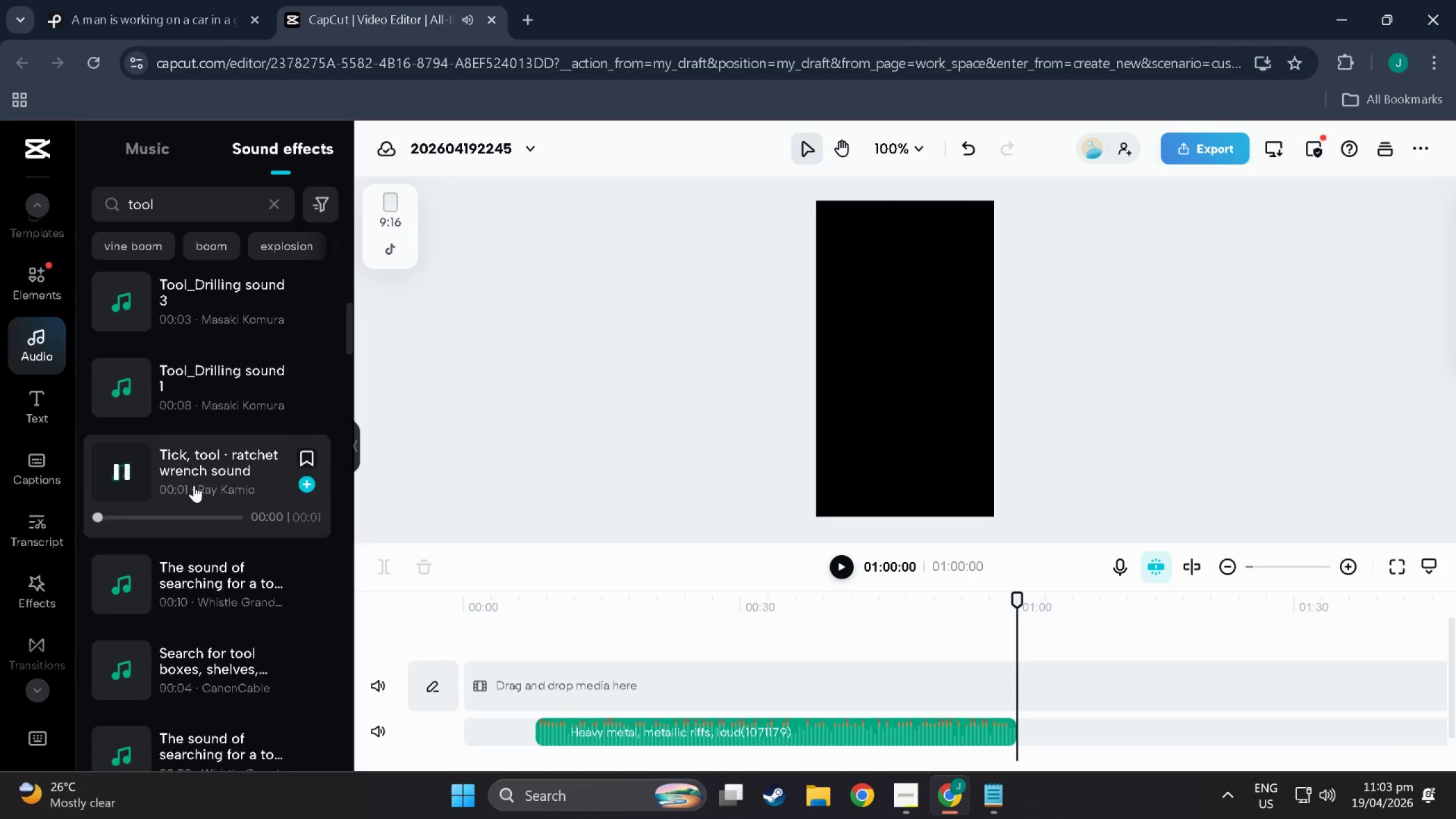 
scroll: coordinate [194, 485], scroll_direction: down, amount: 2.0
 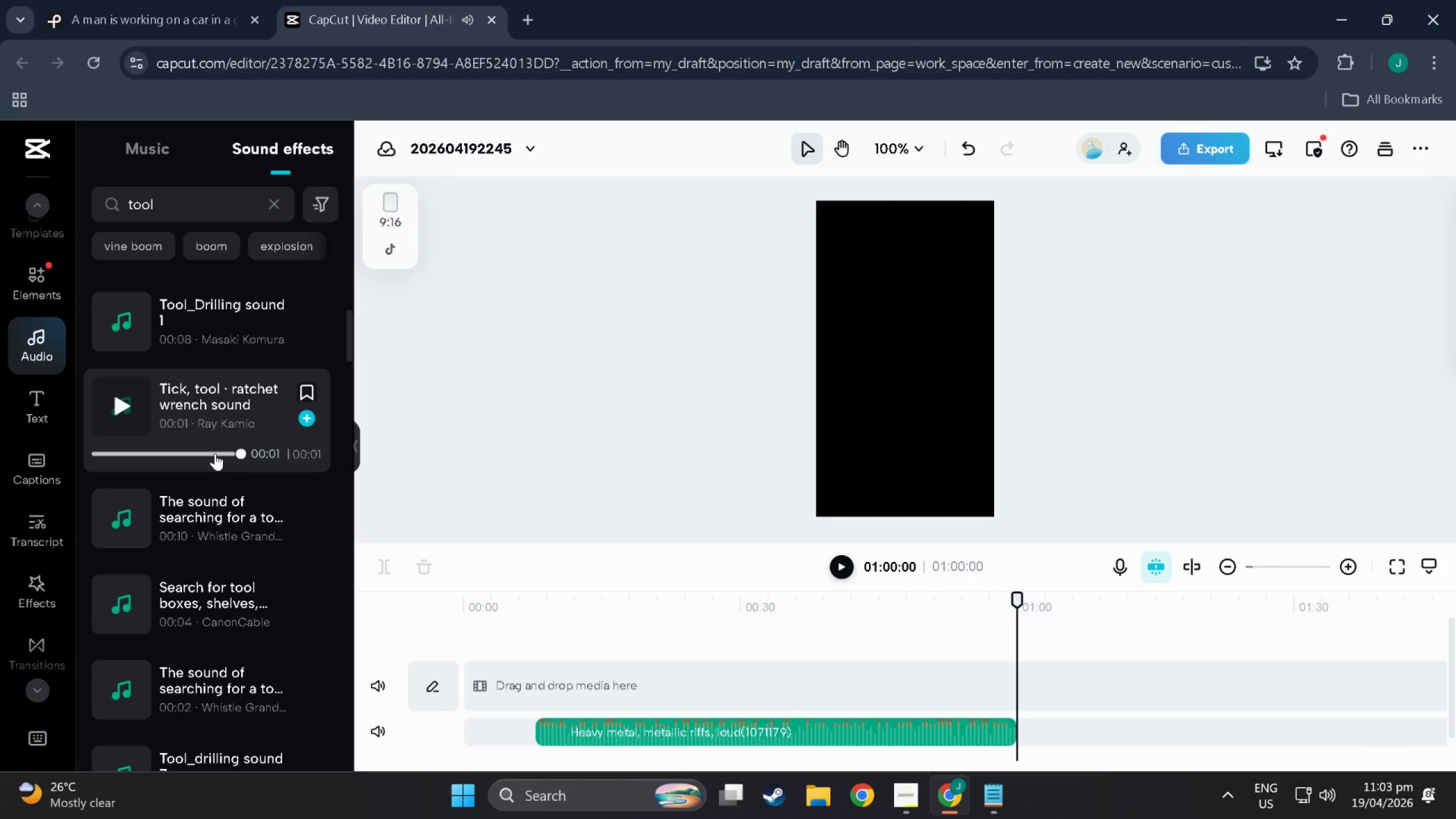 
left_click([198, 530])
 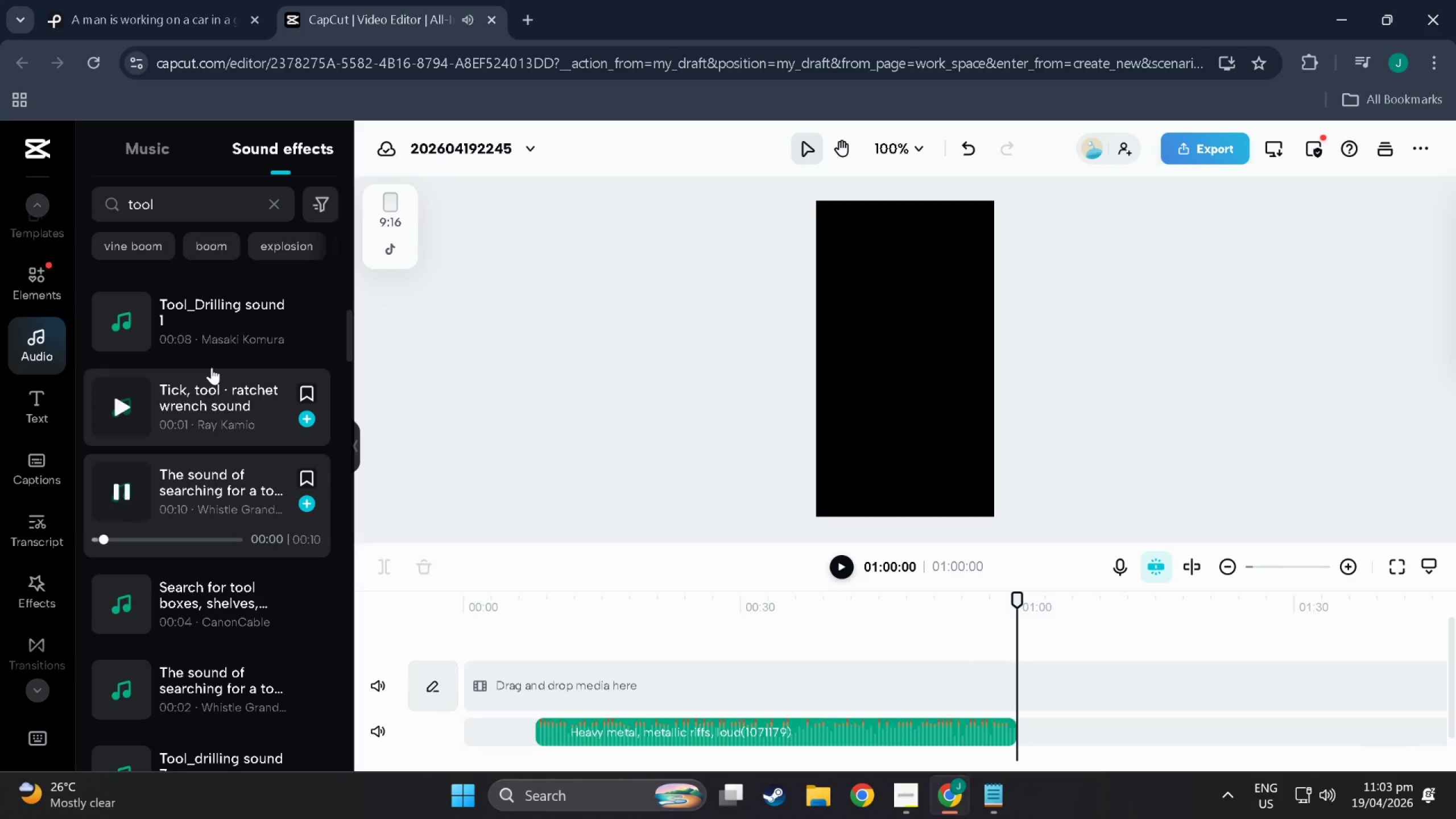 
left_click([212, 367])
 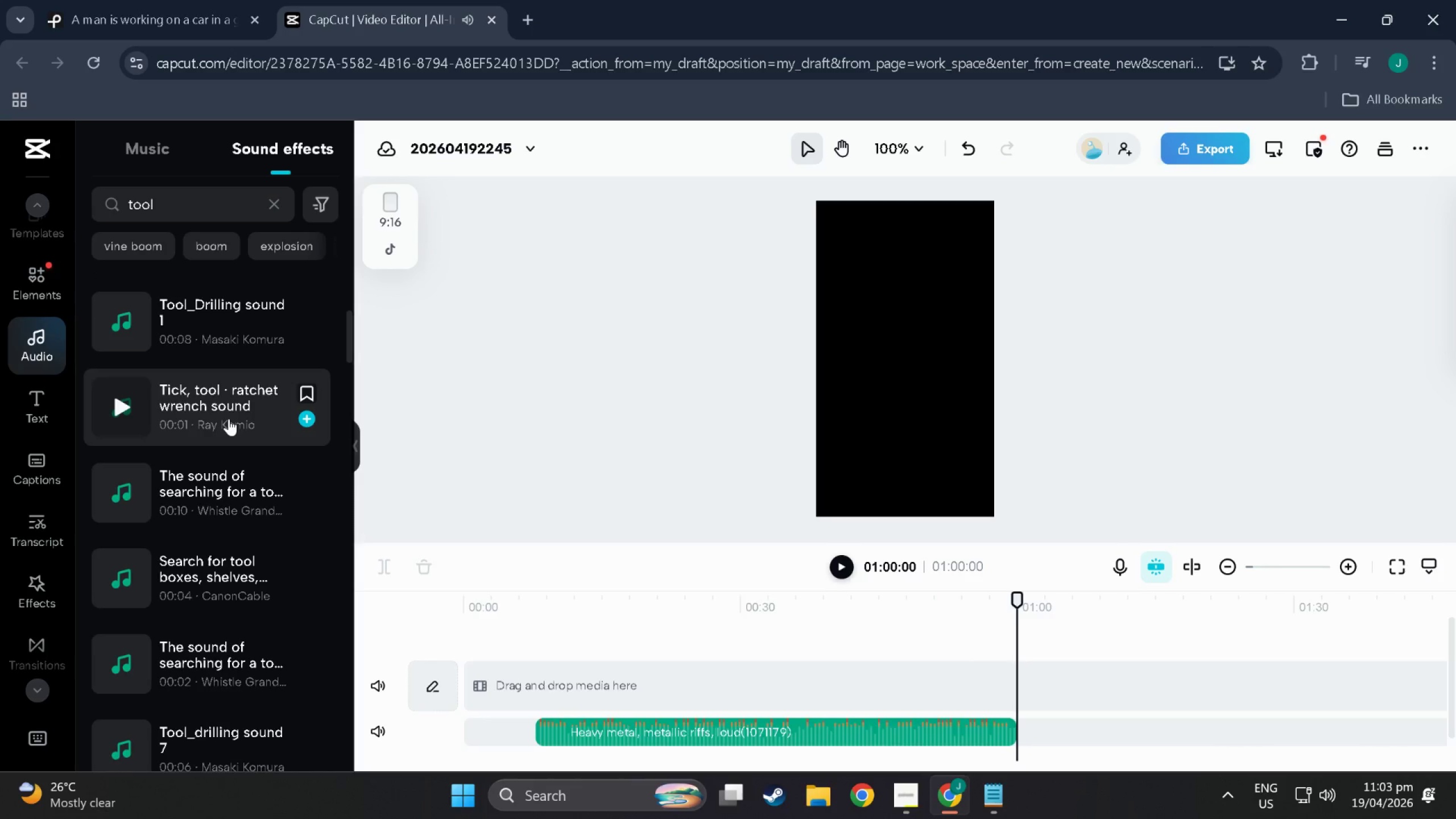 
left_click([226, 407])
 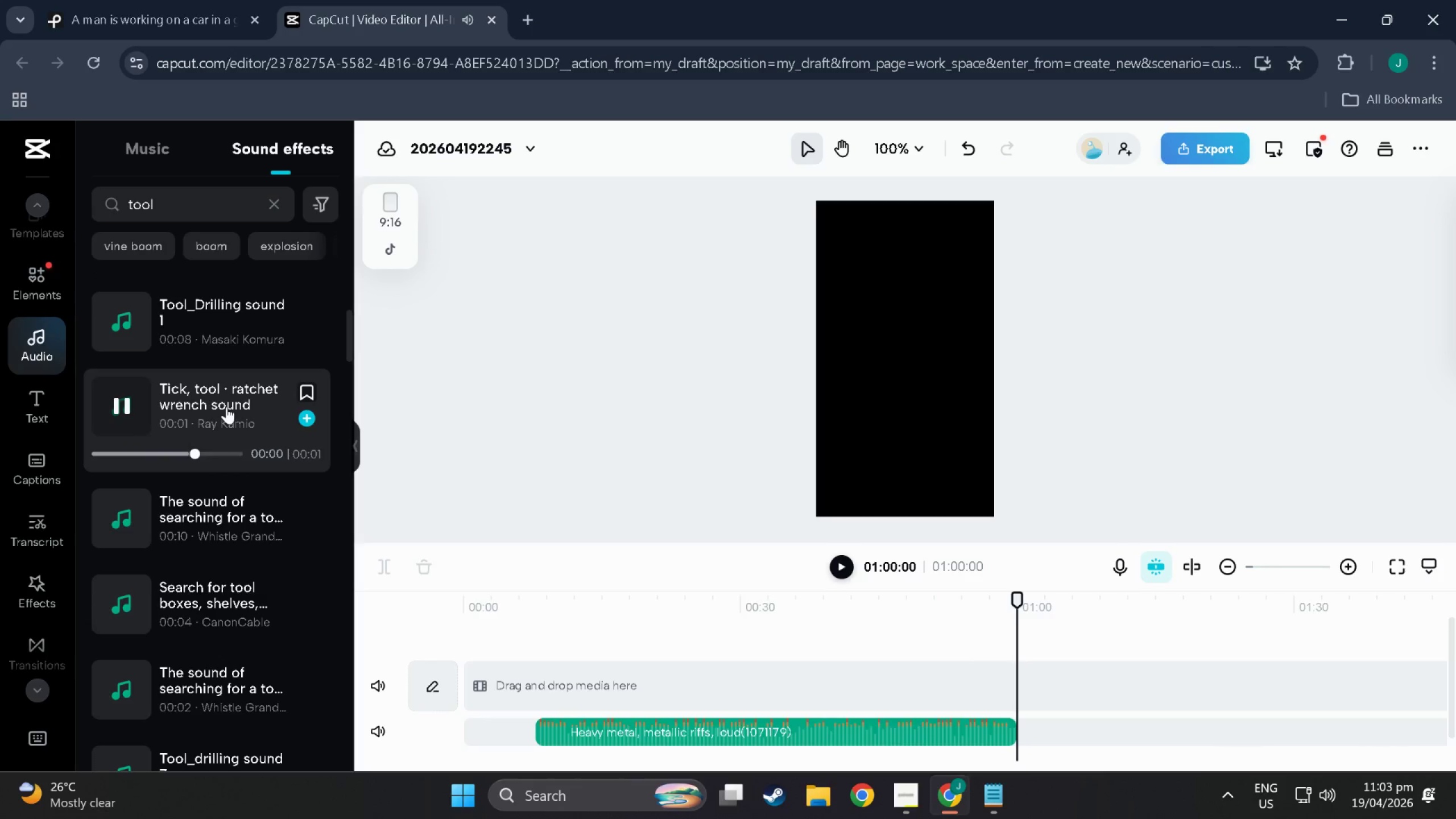 
left_click([226, 407])
 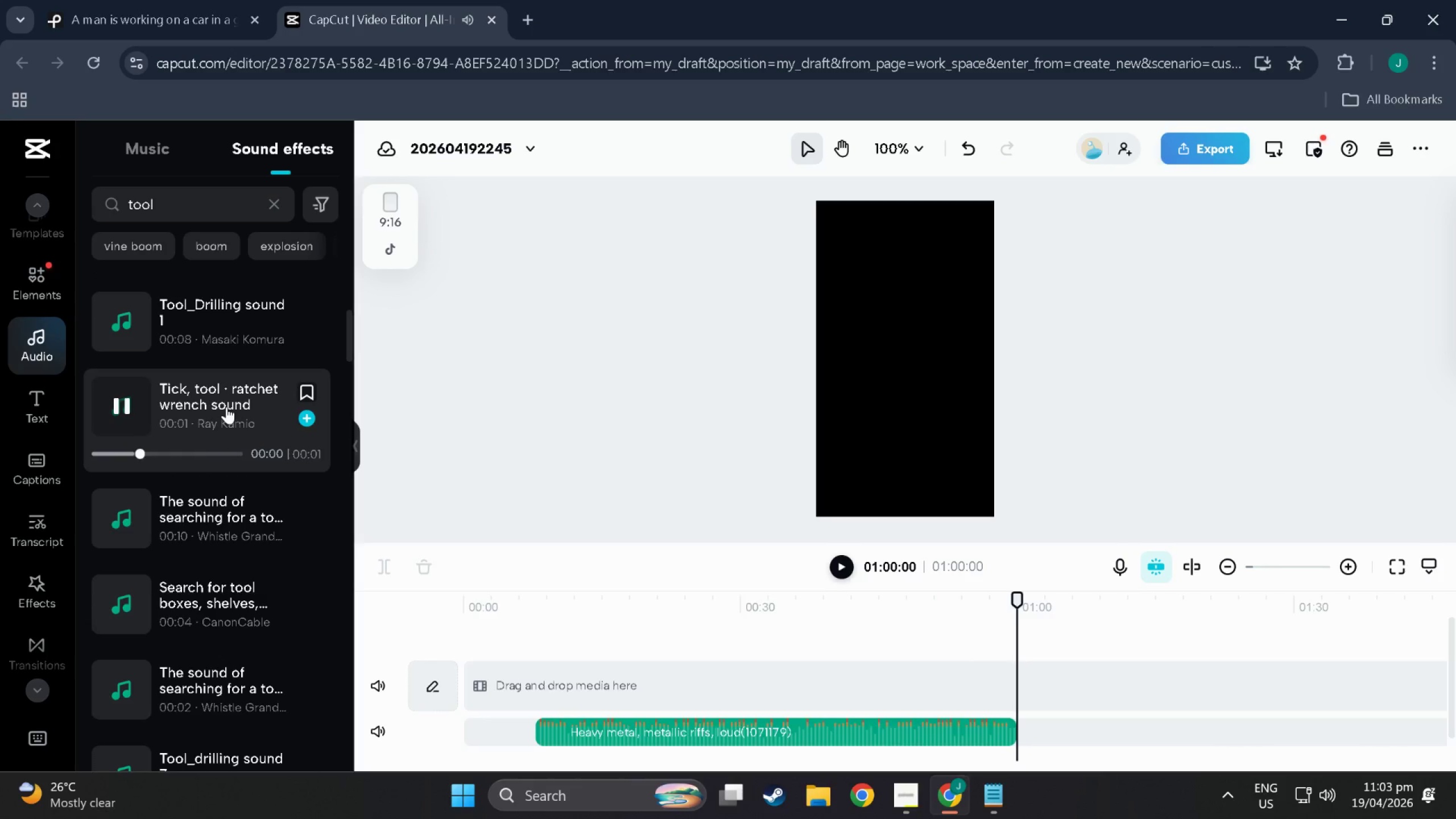 
left_click([226, 407])
 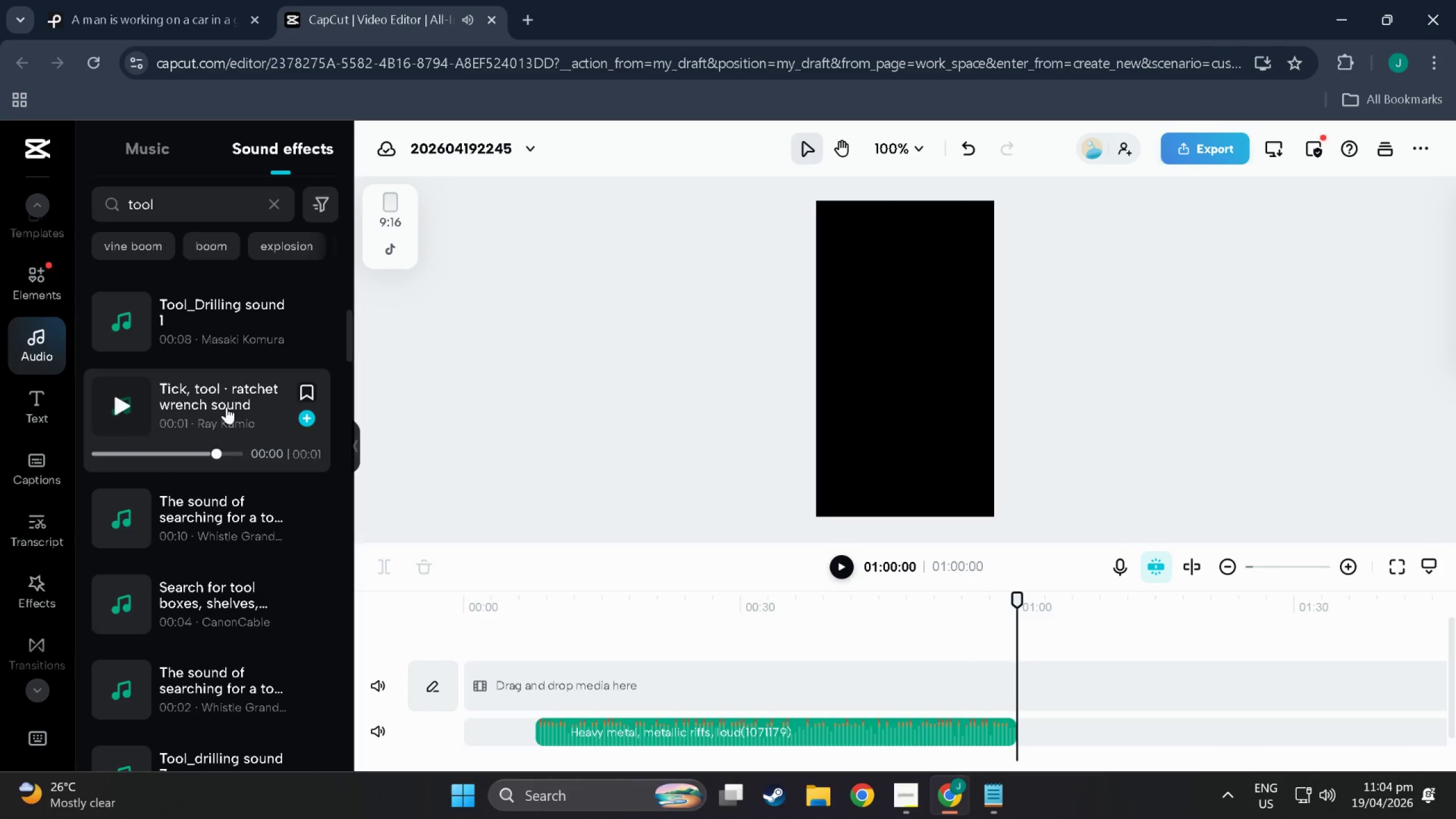 
left_click([226, 407])
 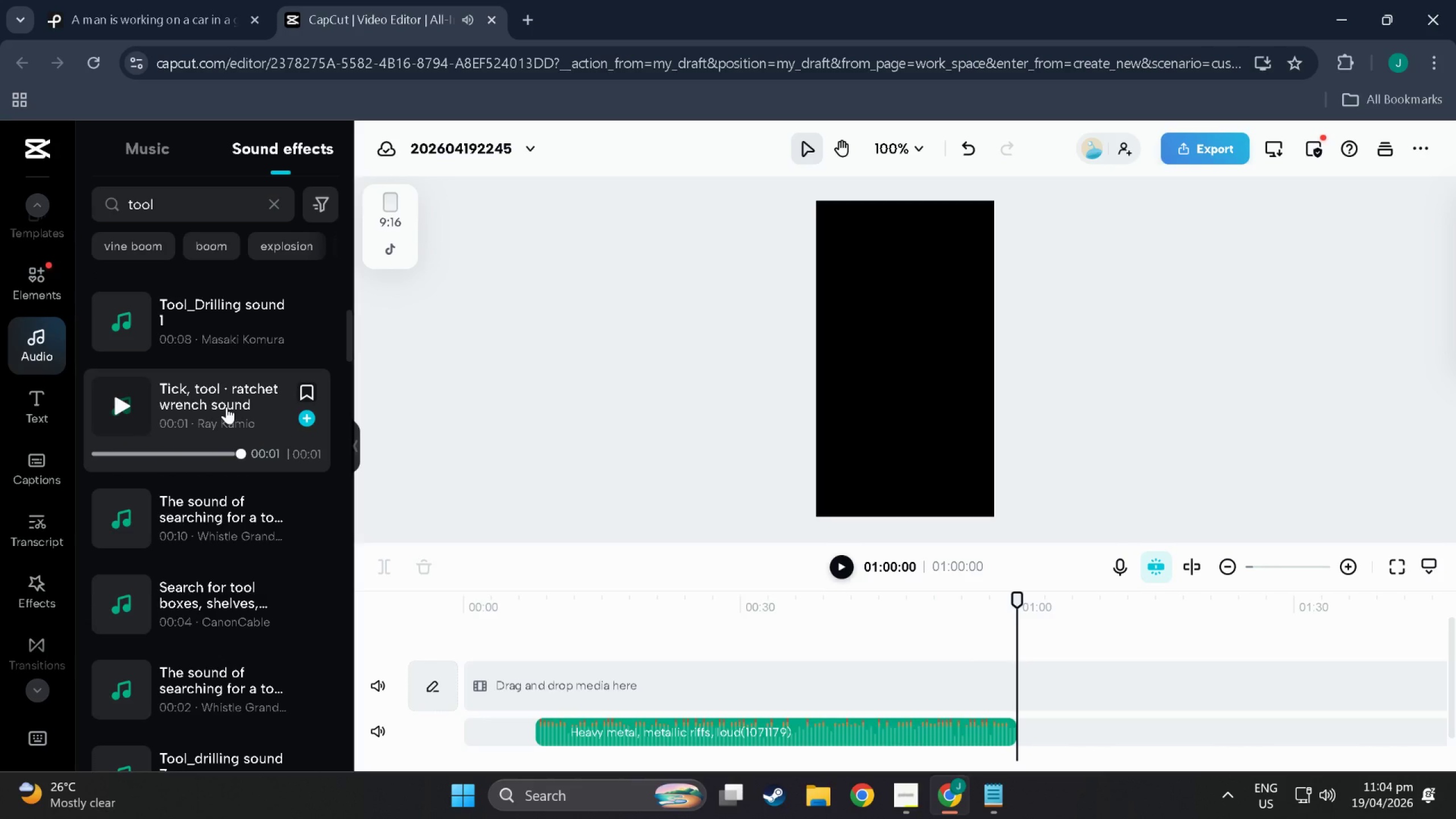 
left_click([226, 407])
 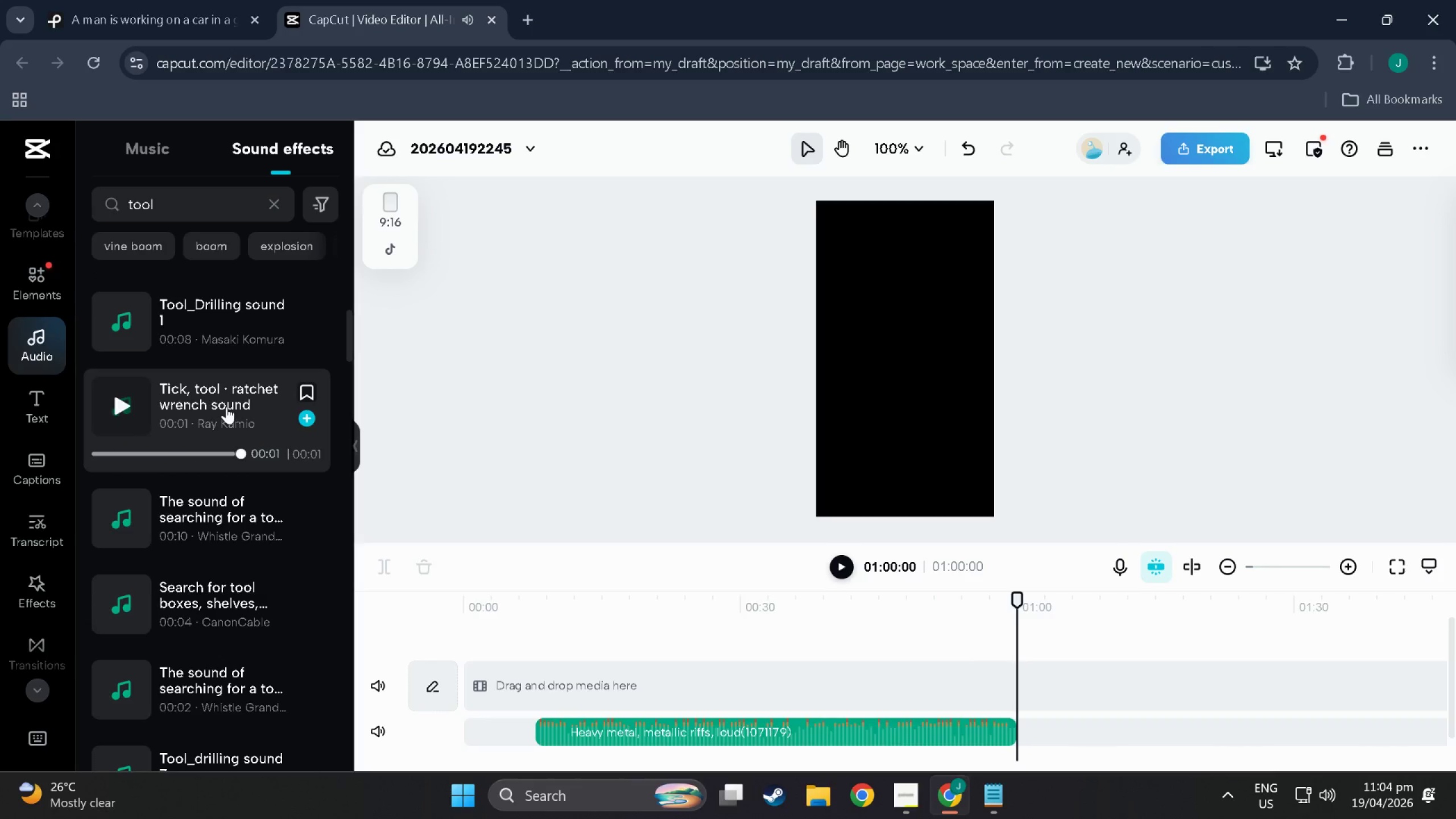 
left_click([226, 407])
 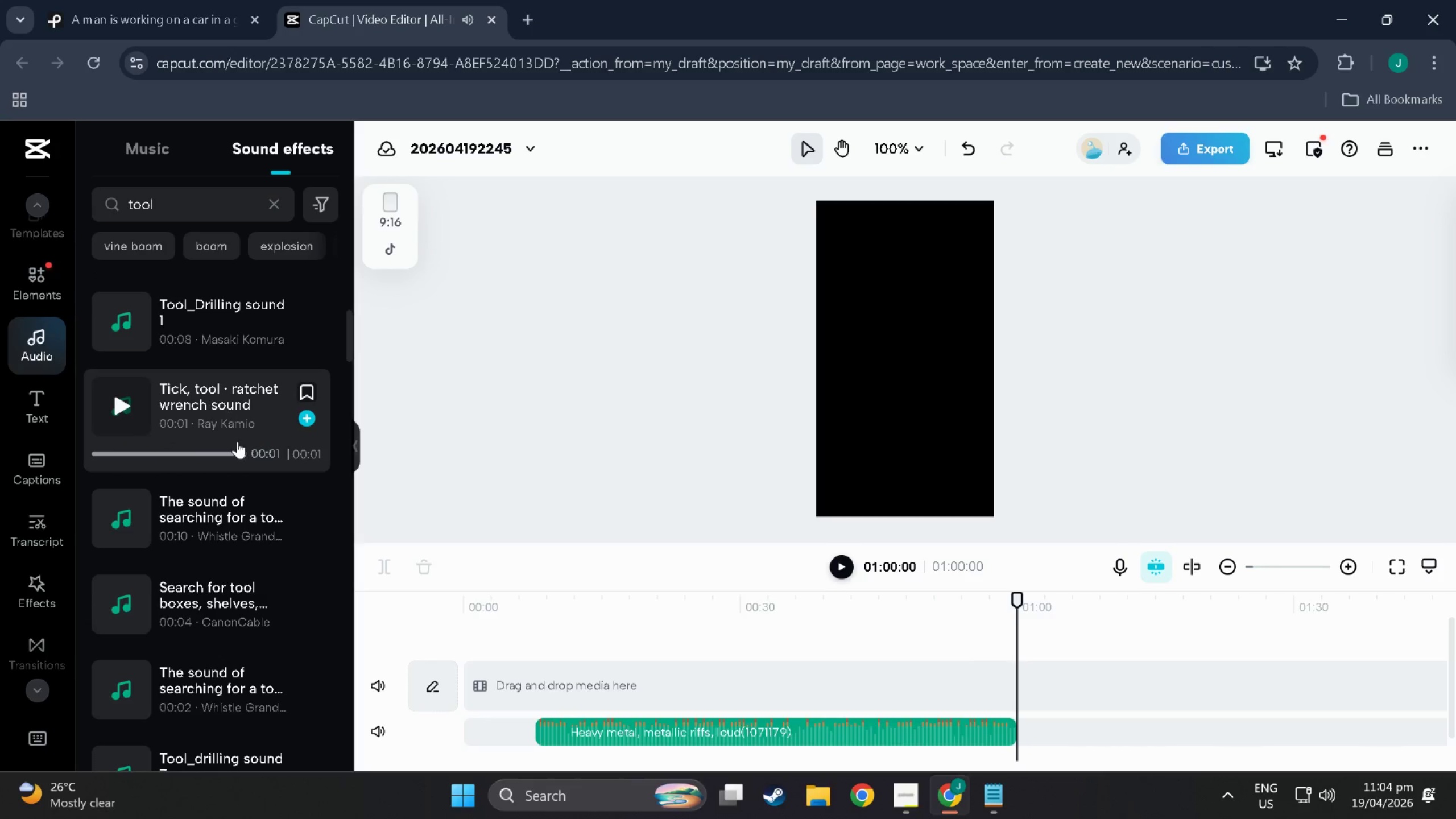 
left_click([249, 518])
 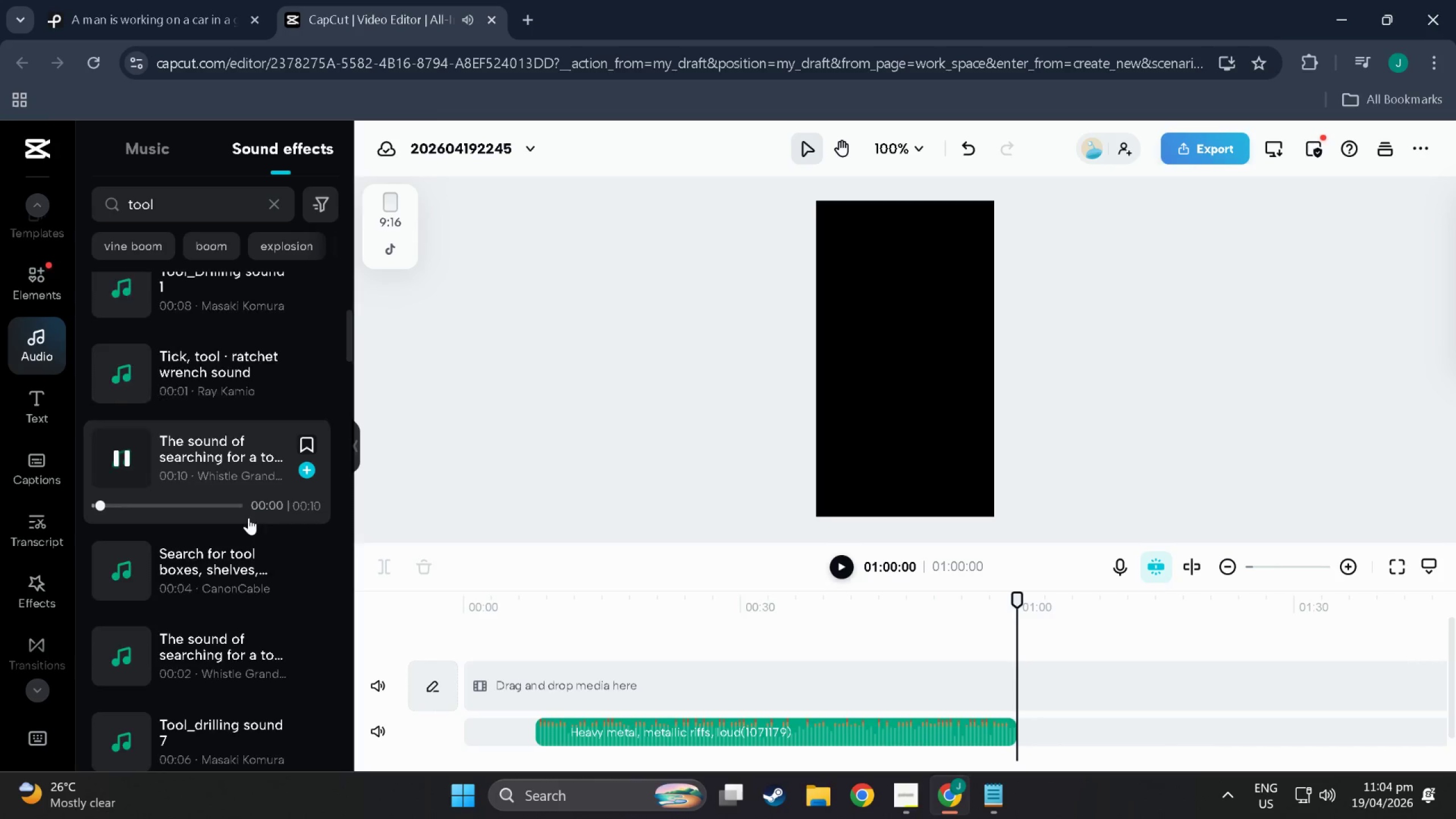 
scroll: coordinate [249, 518], scroll_direction: down, amount: 2.0
 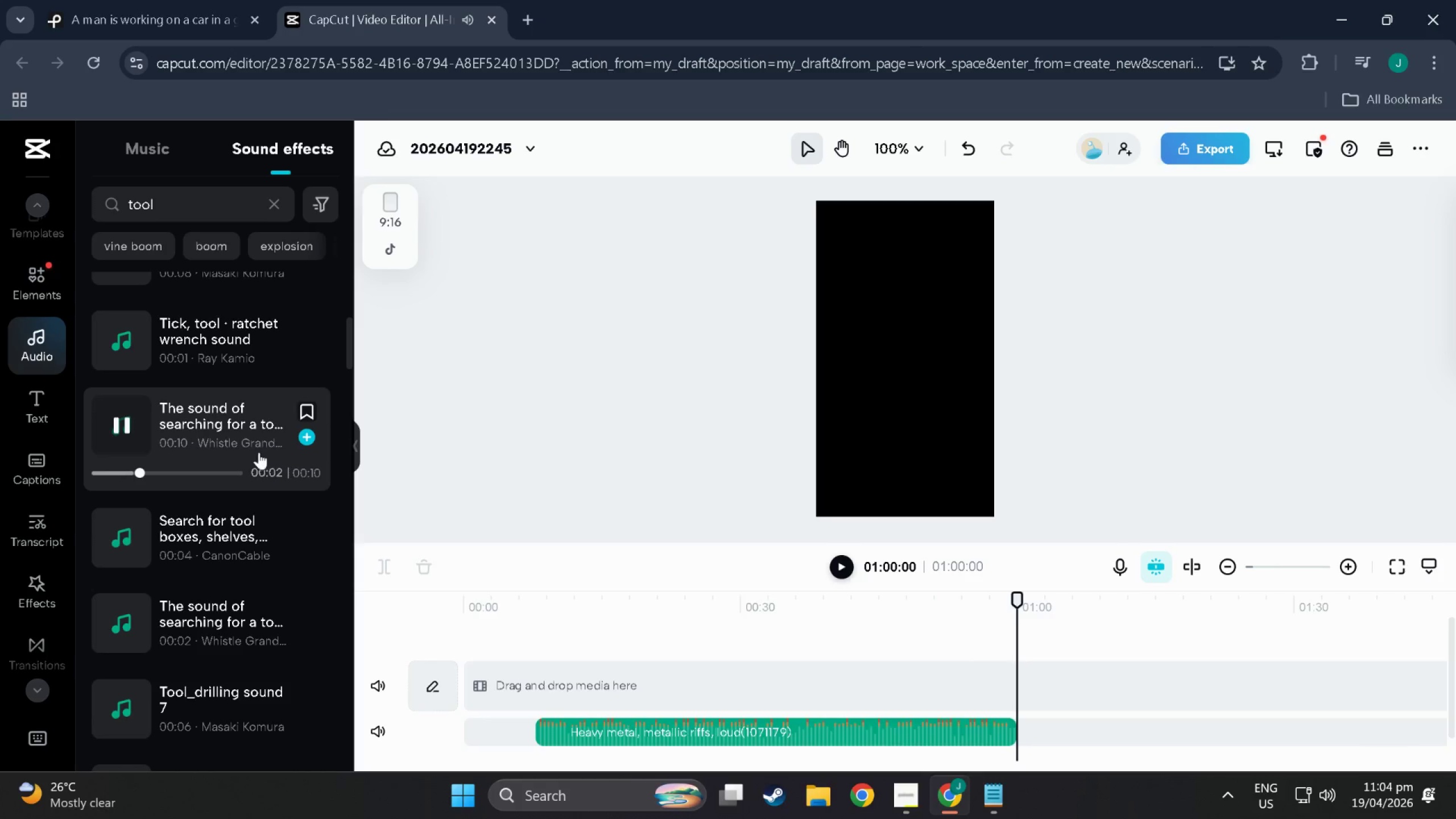 
left_click([195, 511])
 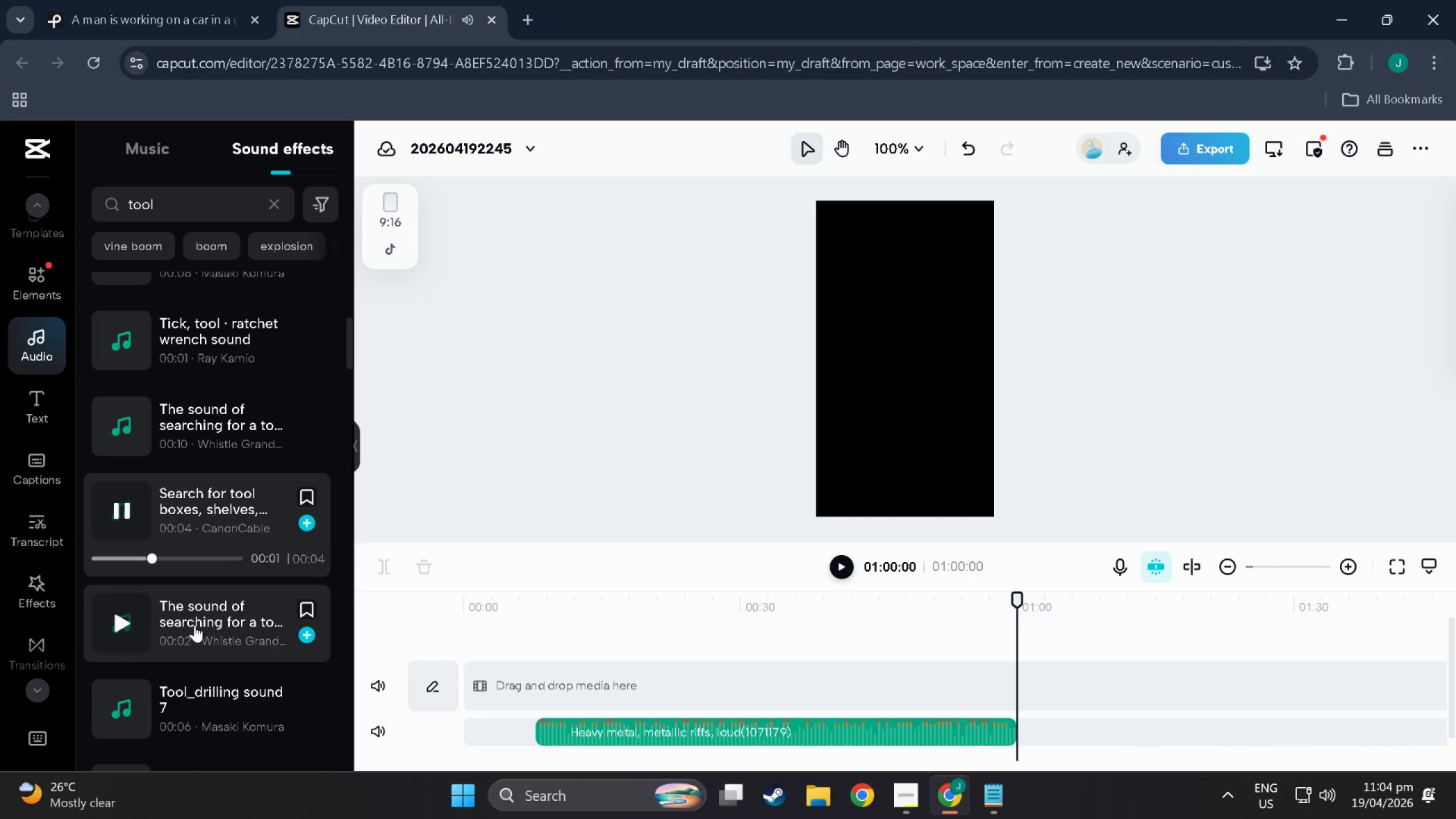 
left_click([195, 625])
 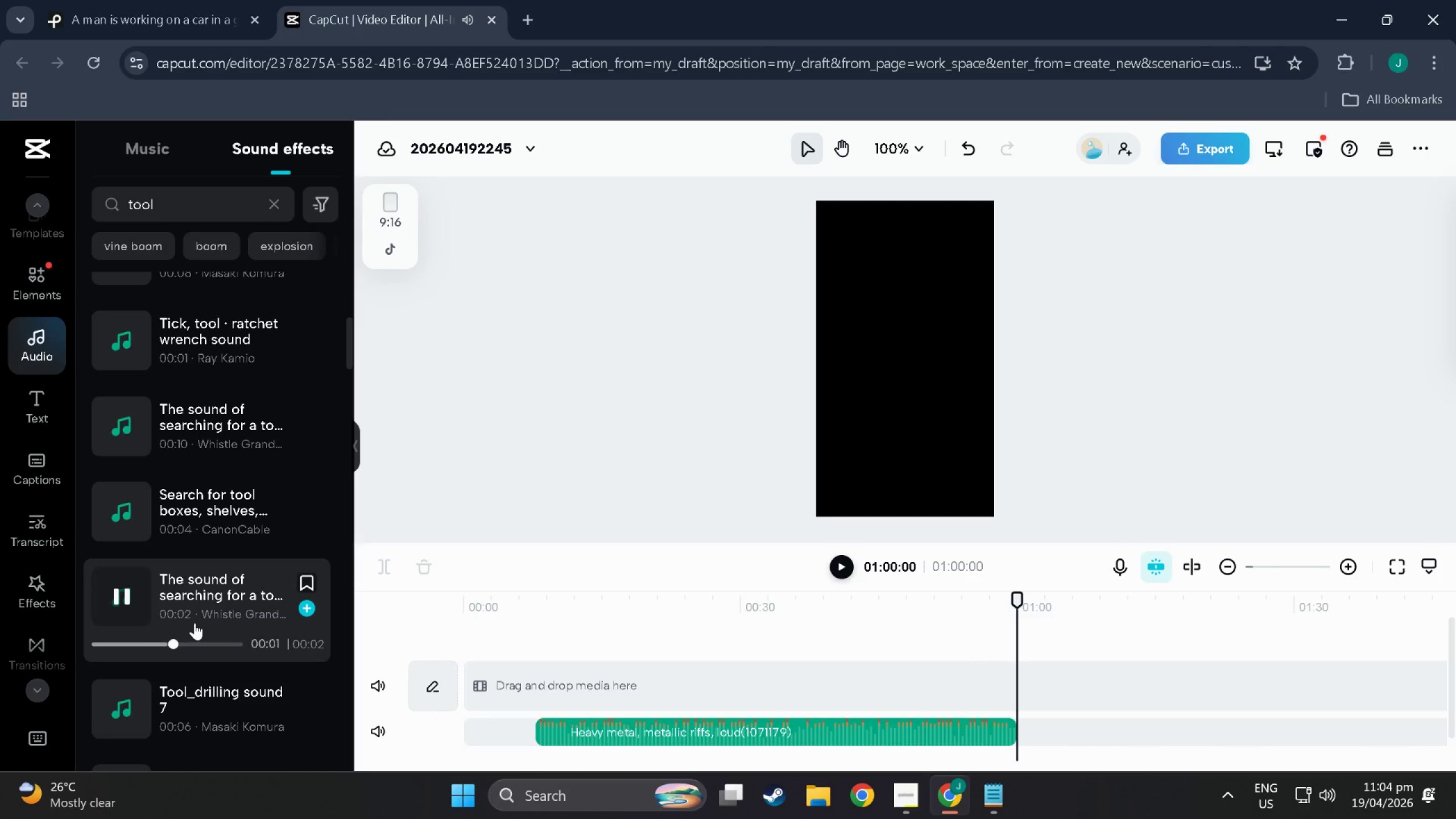 
left_click([212, 680])
 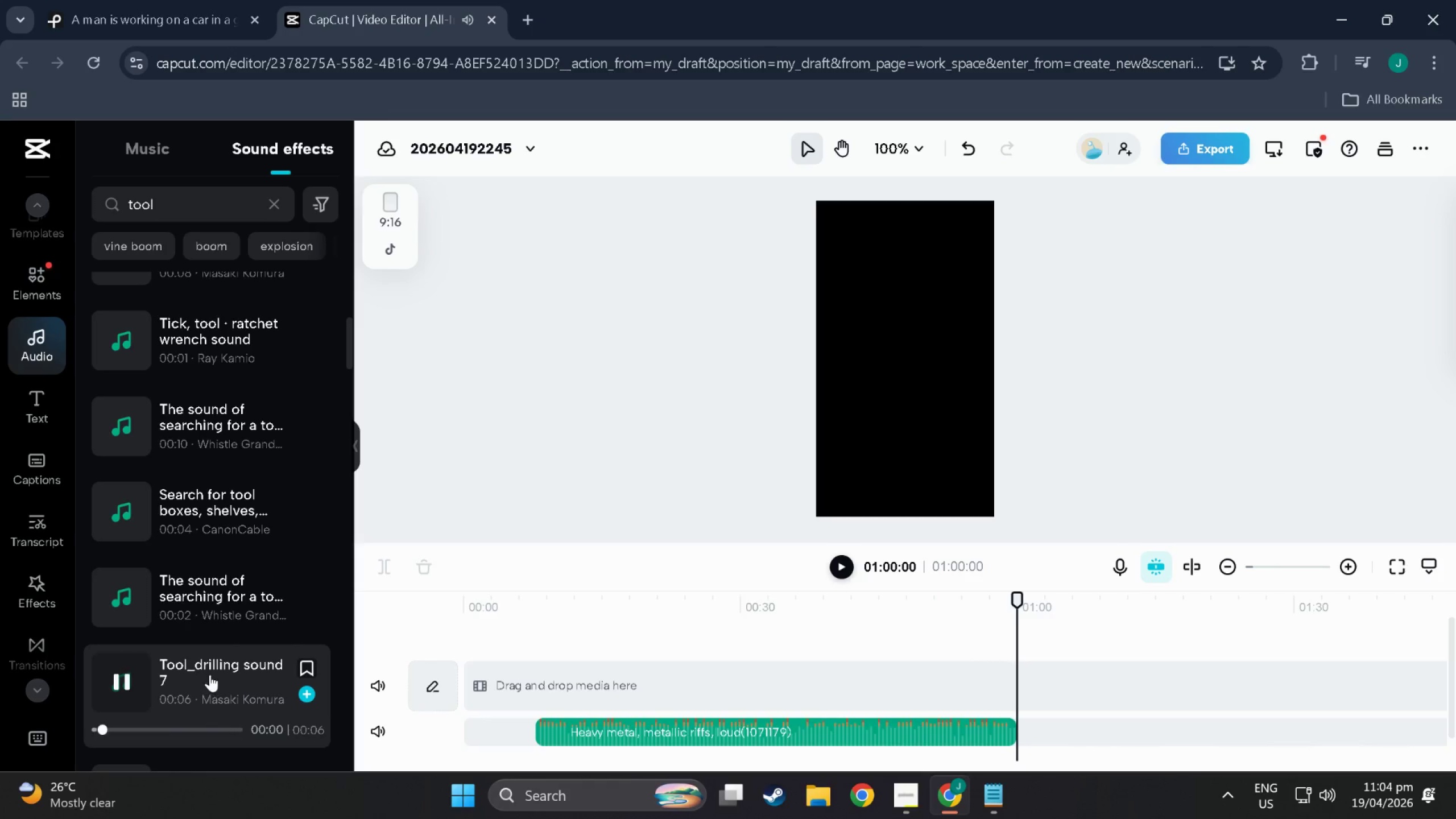 
scroll: coordinate [204, 655], scroll_direction: down, amount: 6.0
 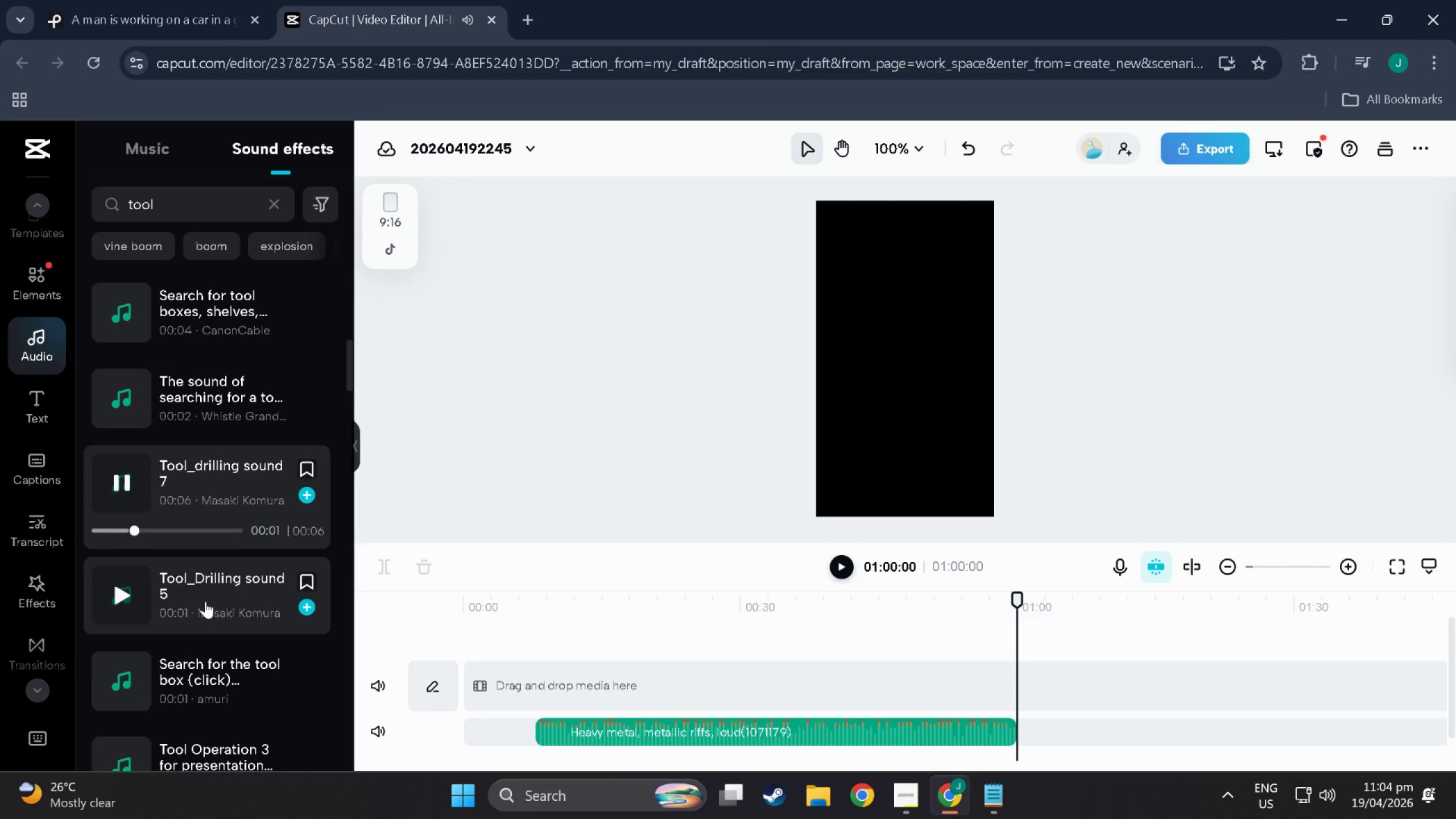 
left_click([205, 598])
 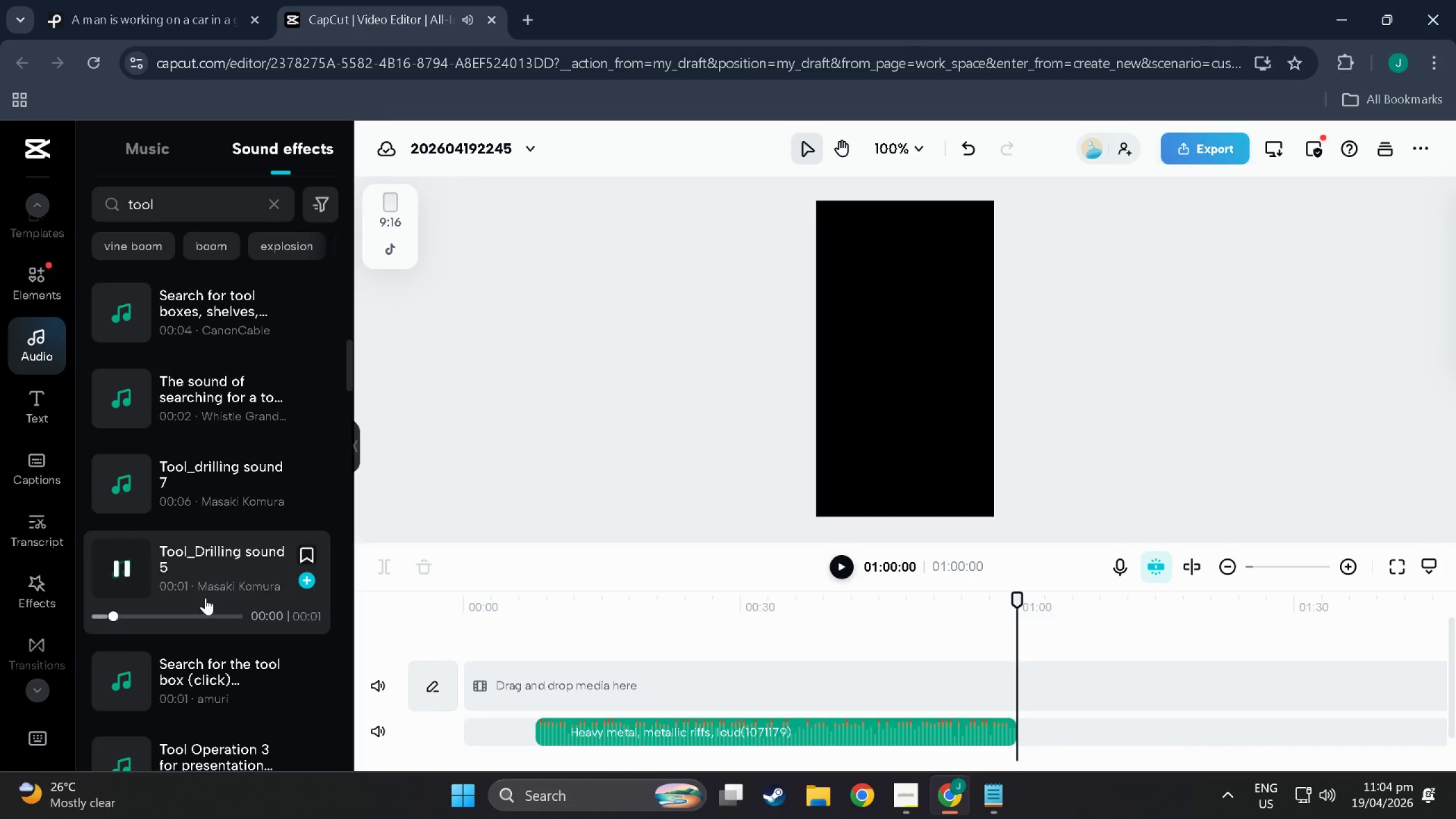 
left_click([205, 598])
 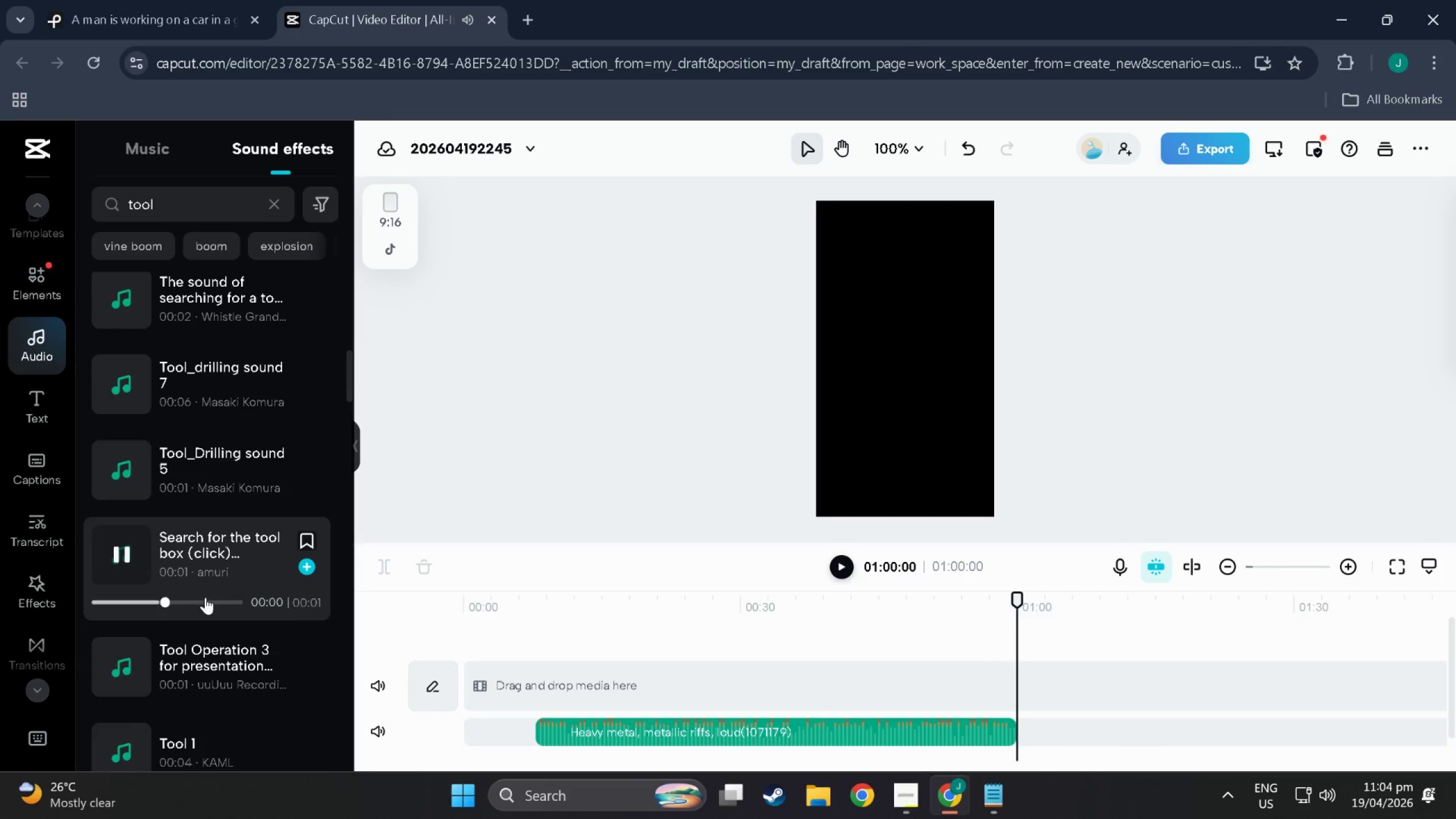 
scroll: coordinate [205, 598], scroll_direction: down, amount: 3.0
 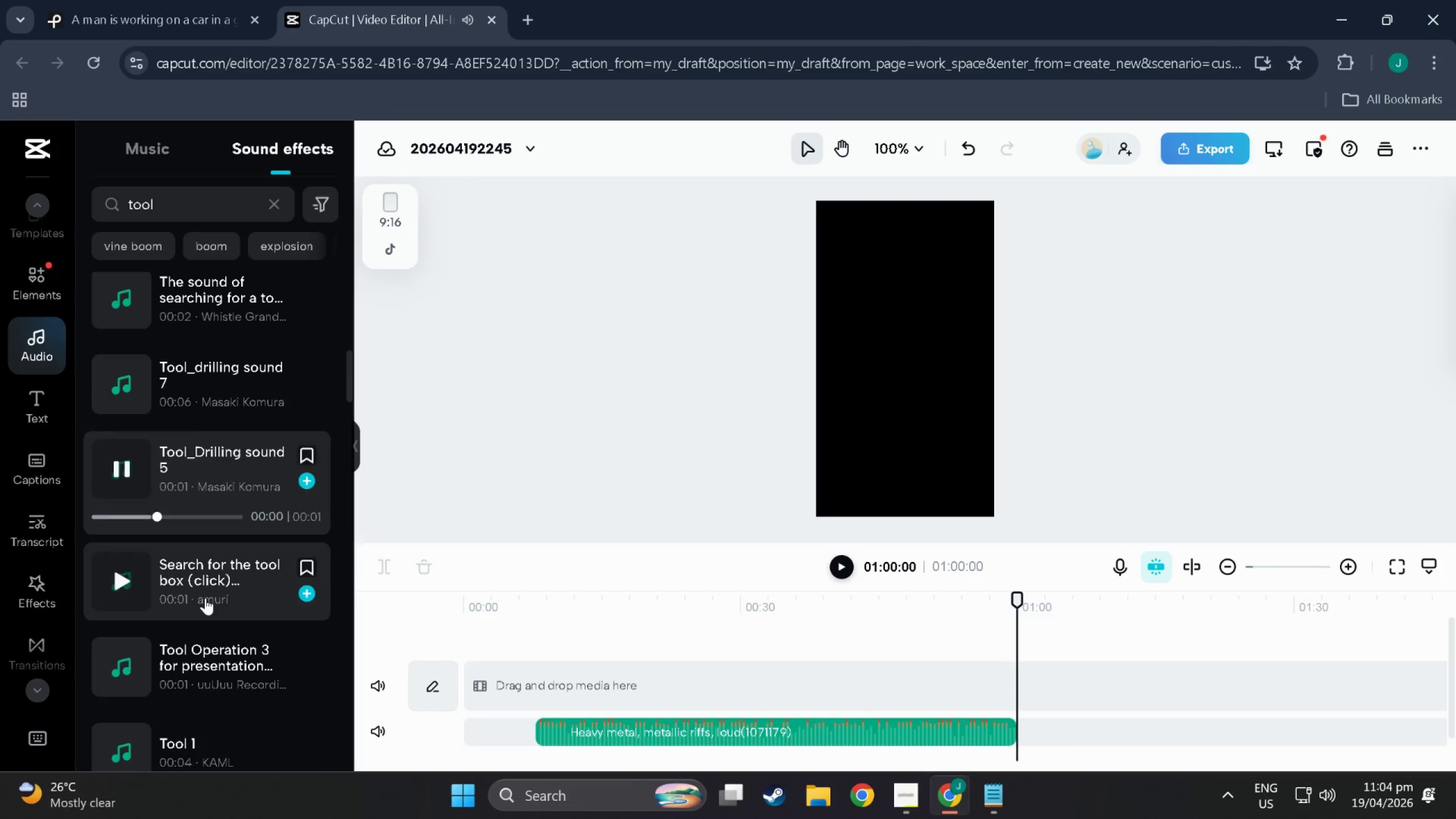 
left_click([198, 566])
 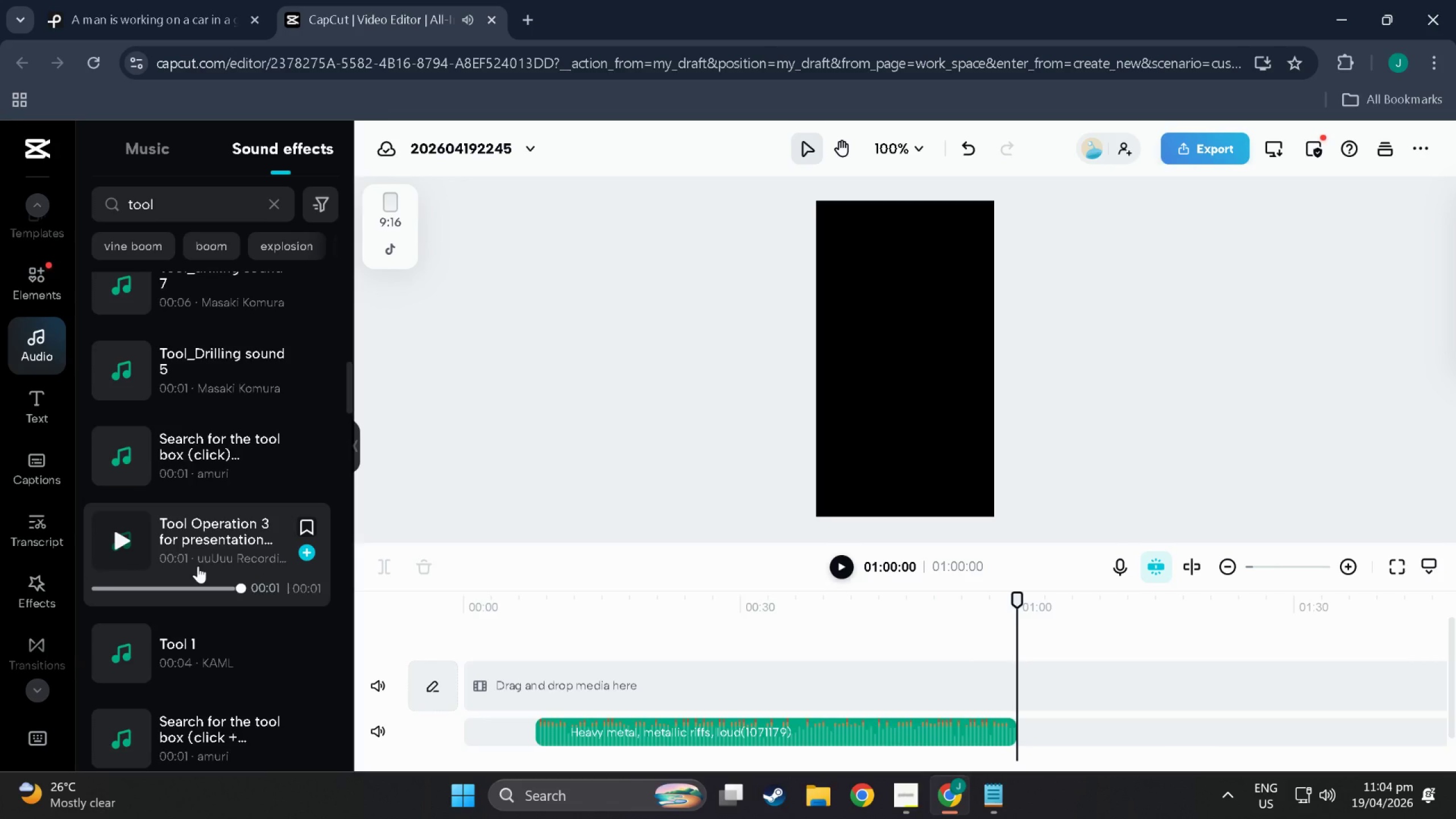 
scroll: coordinate [205, 597], scroll_direction: down, amount: 3.0
 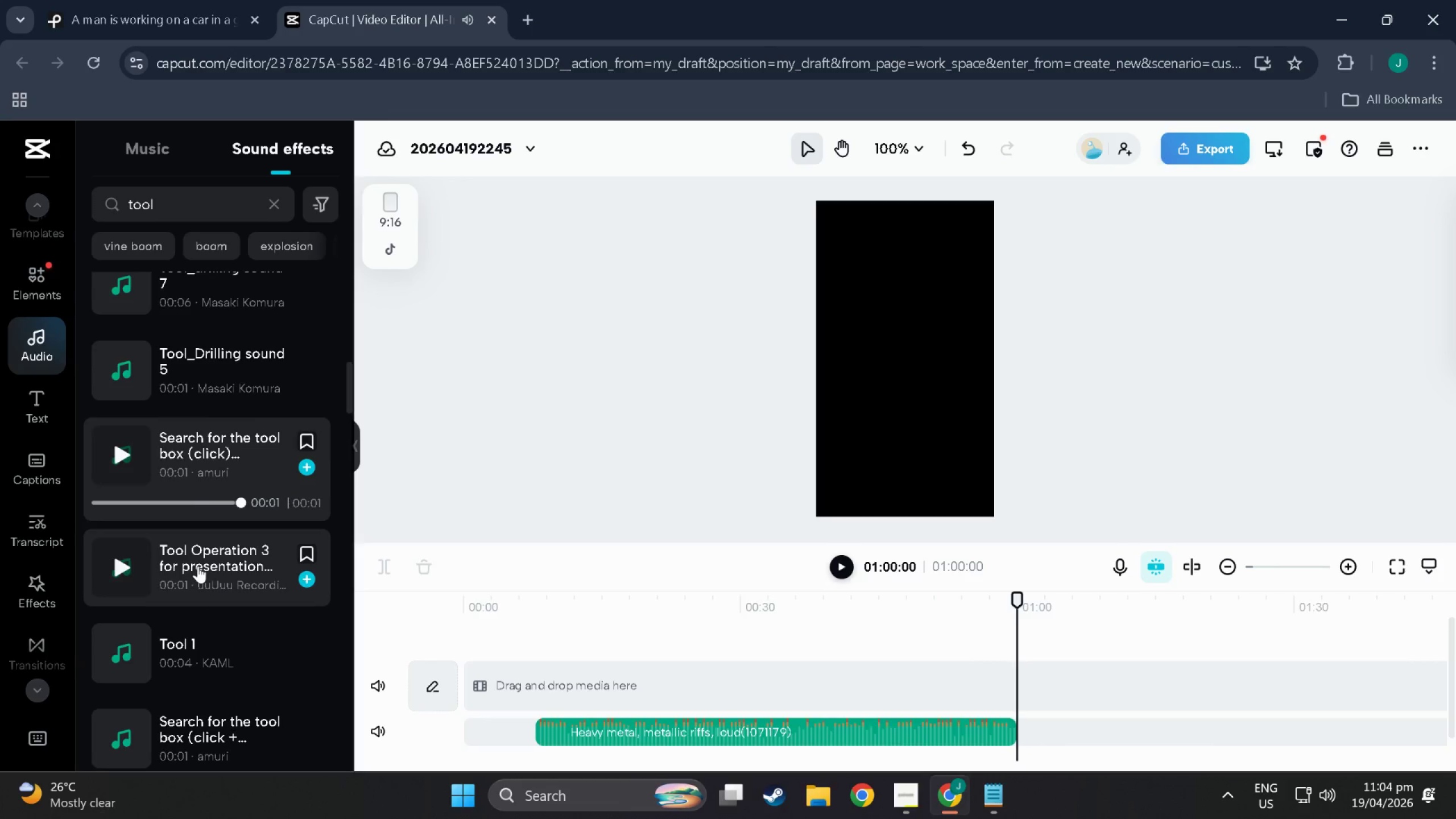 
left_click([198, 553])
 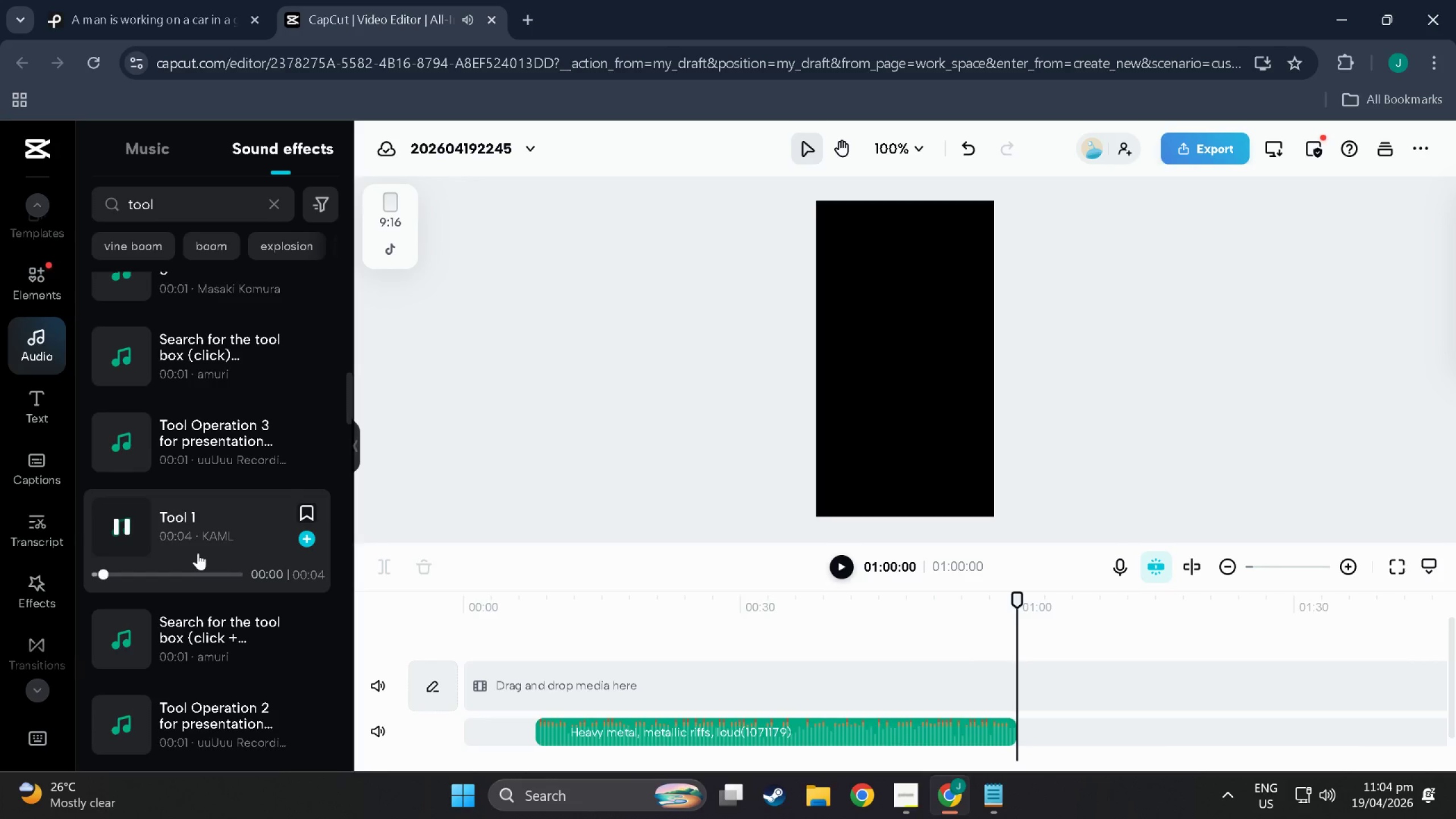 
scroll: coordinate [198, 566], scroll_direction: down, amount: 3.0
 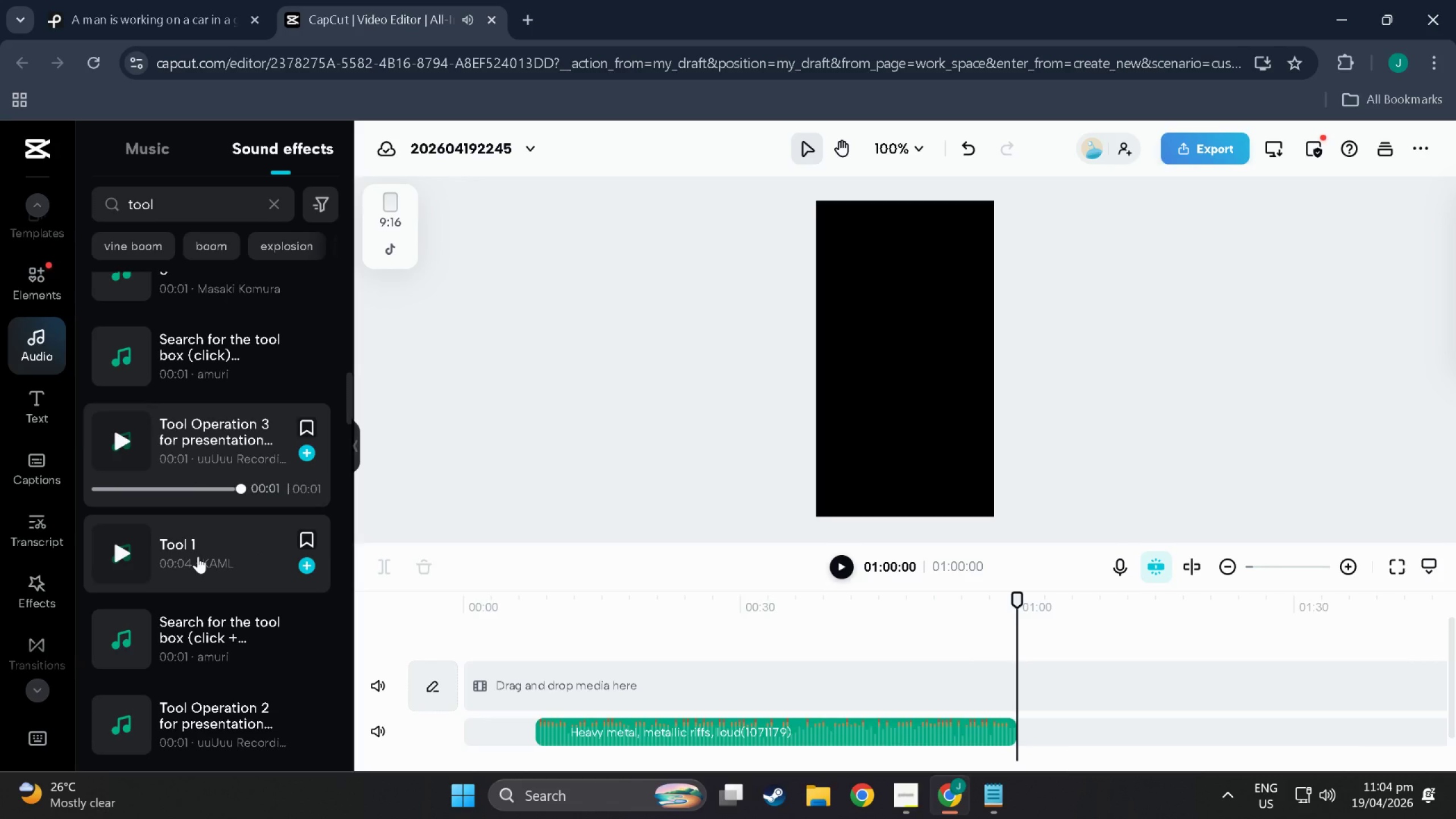 
left_click([198, 553])
 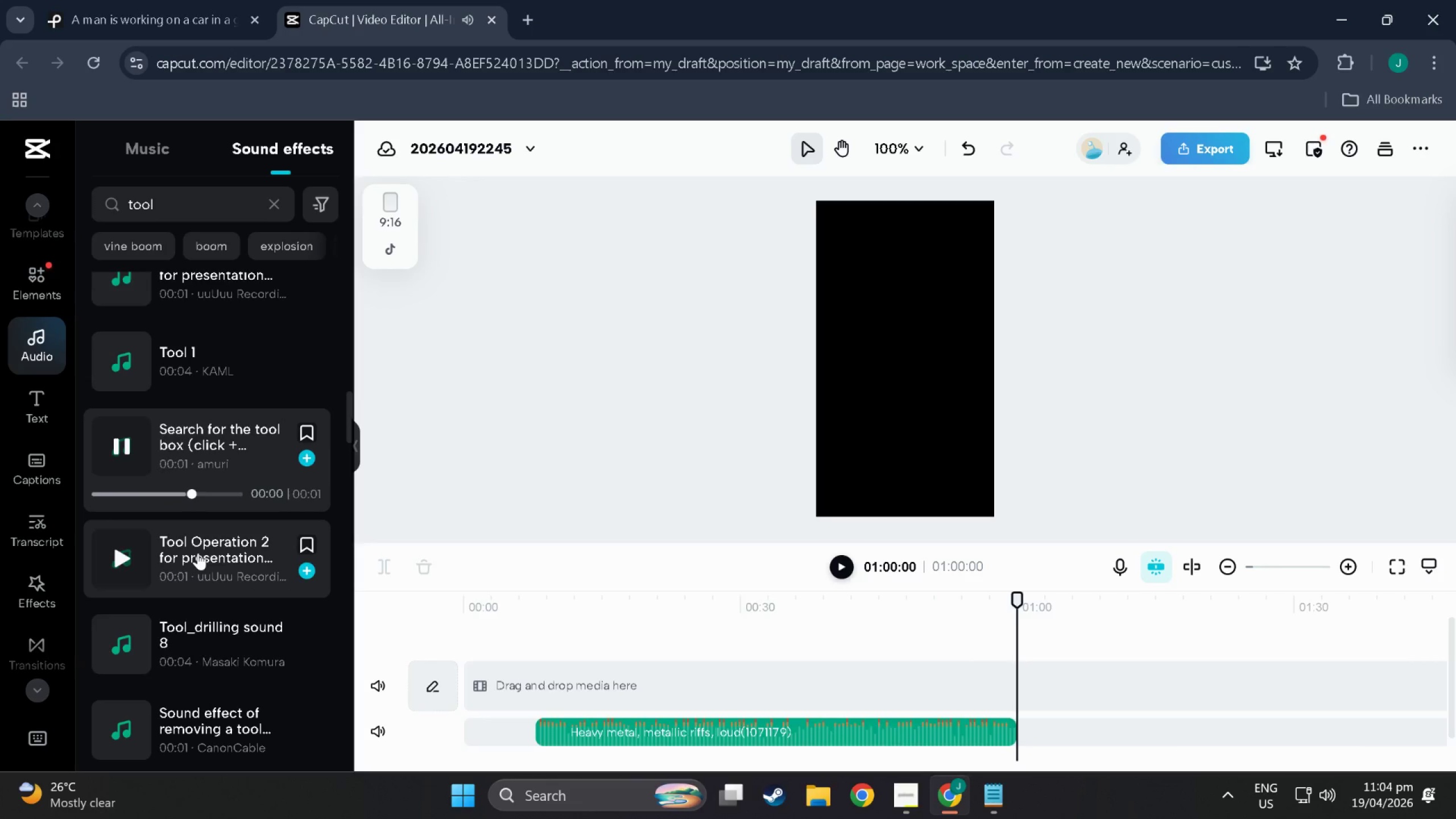 
scroll: coordinate [198, 553], scroll_direction: down, amount: 2.0
 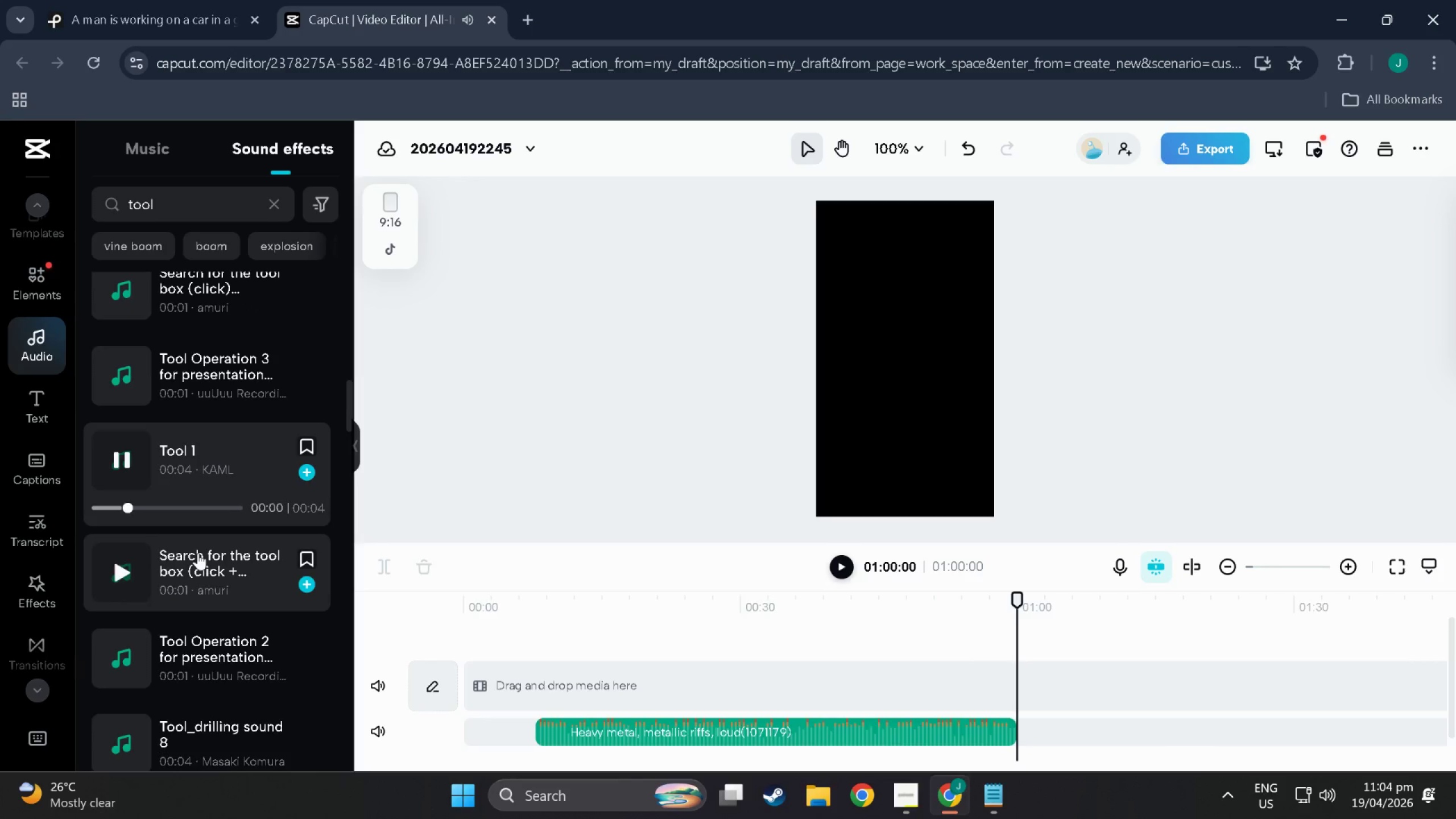 
left_click([198, 553])
 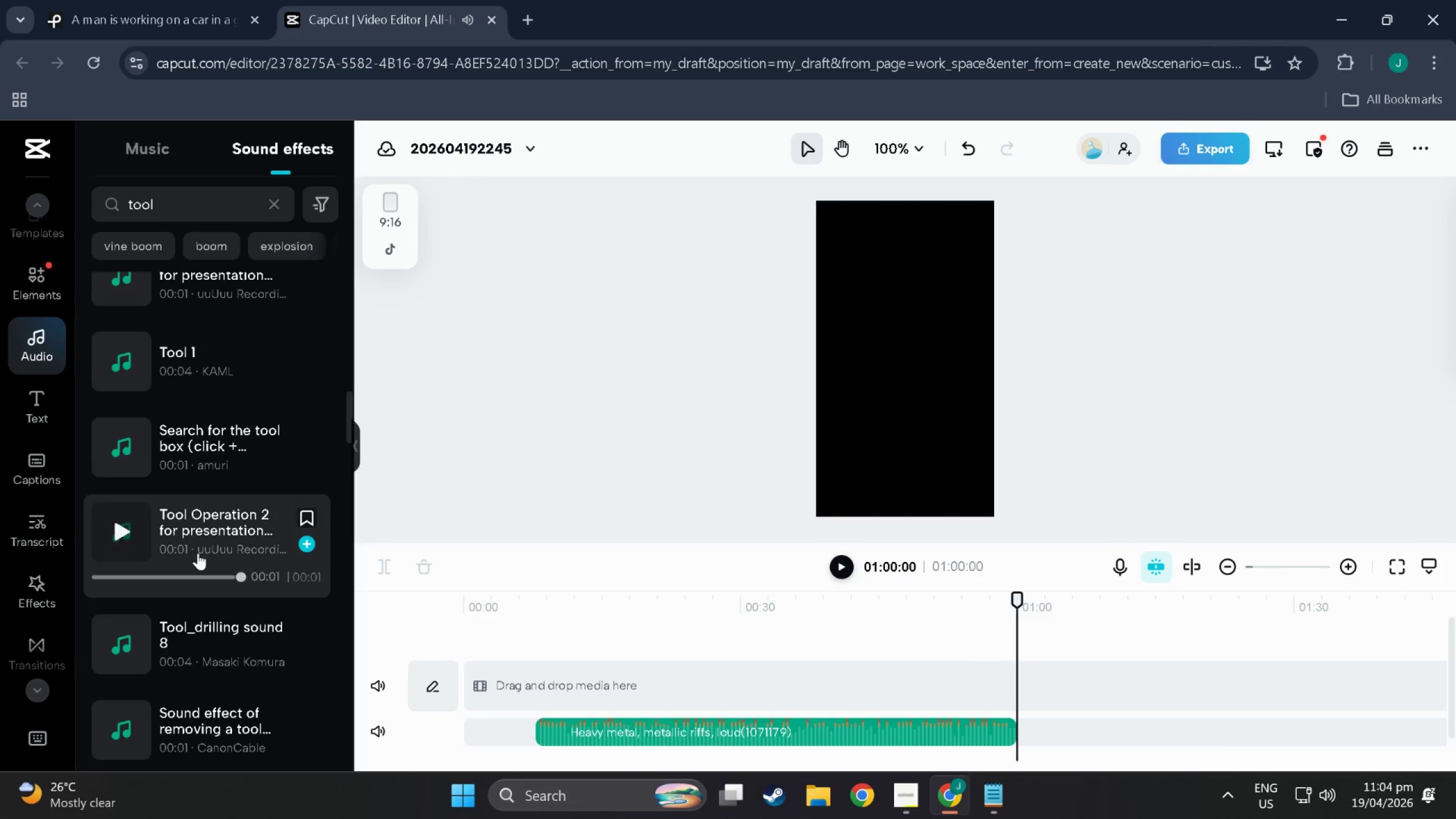 
left_click([200, 526])
 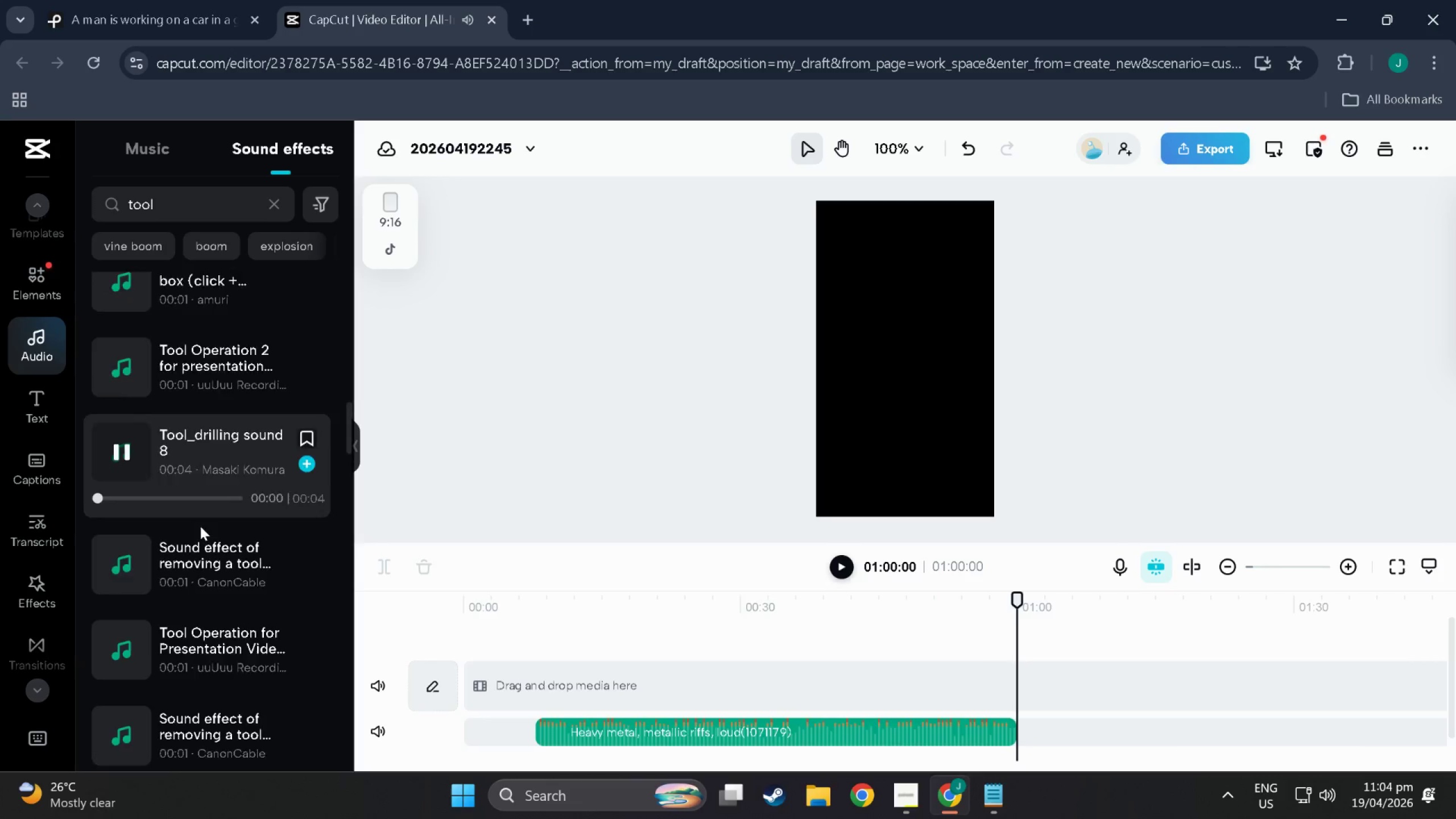 
scroll: coordinate [200, 526], scroll_direction: down, amount: 6.0
 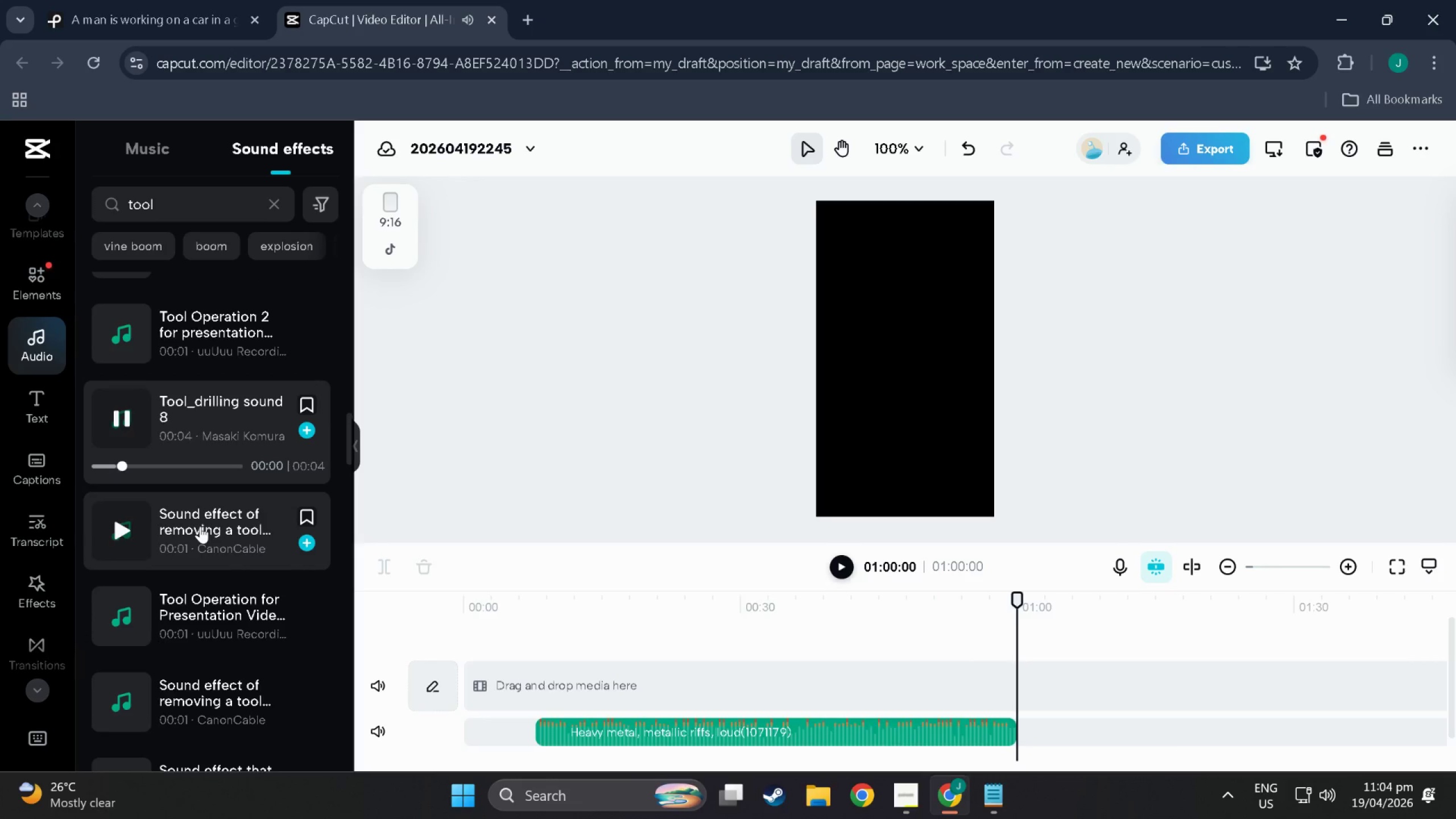 
left_click([200, 526])
 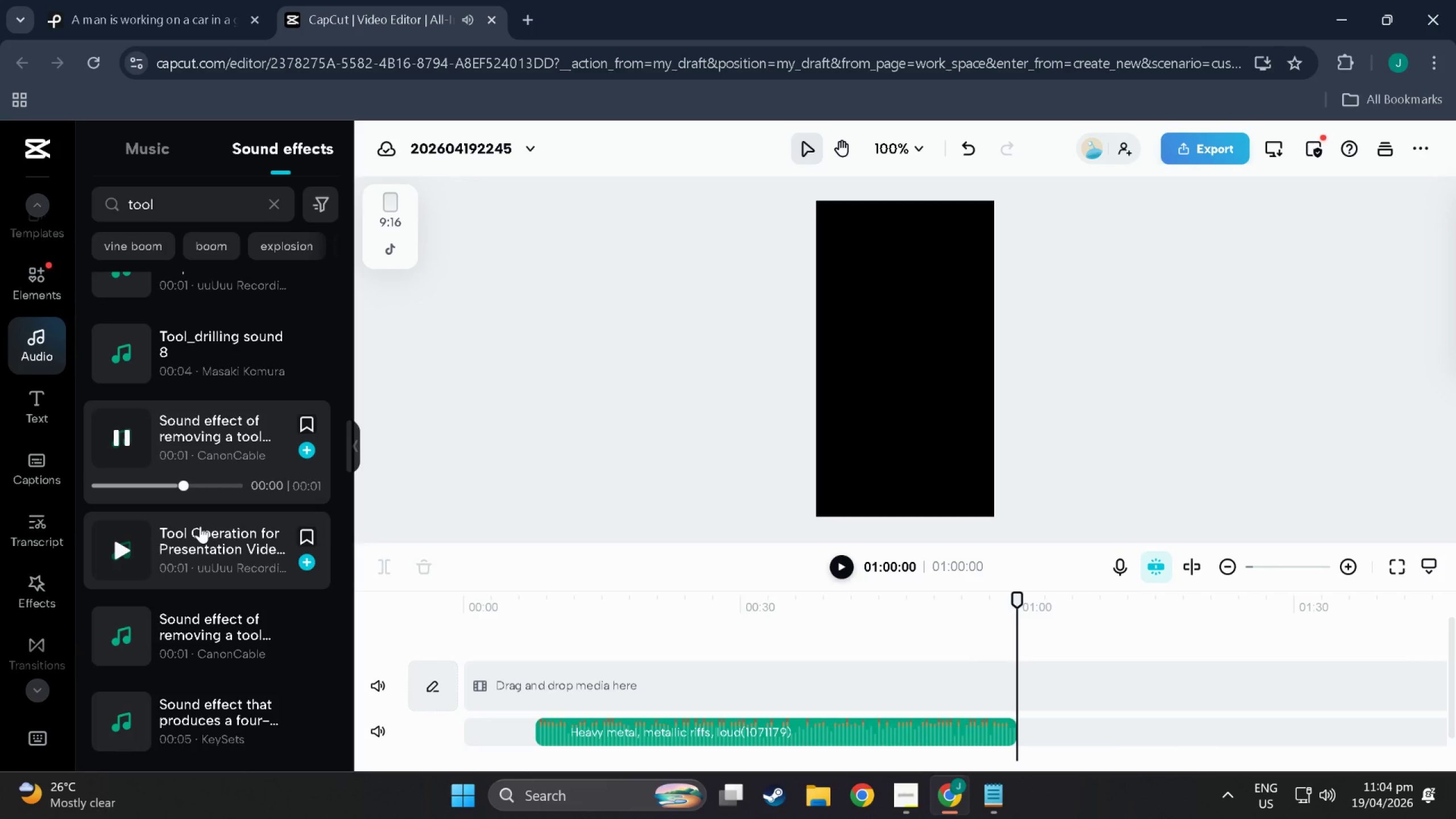 
left_click([200, 526])